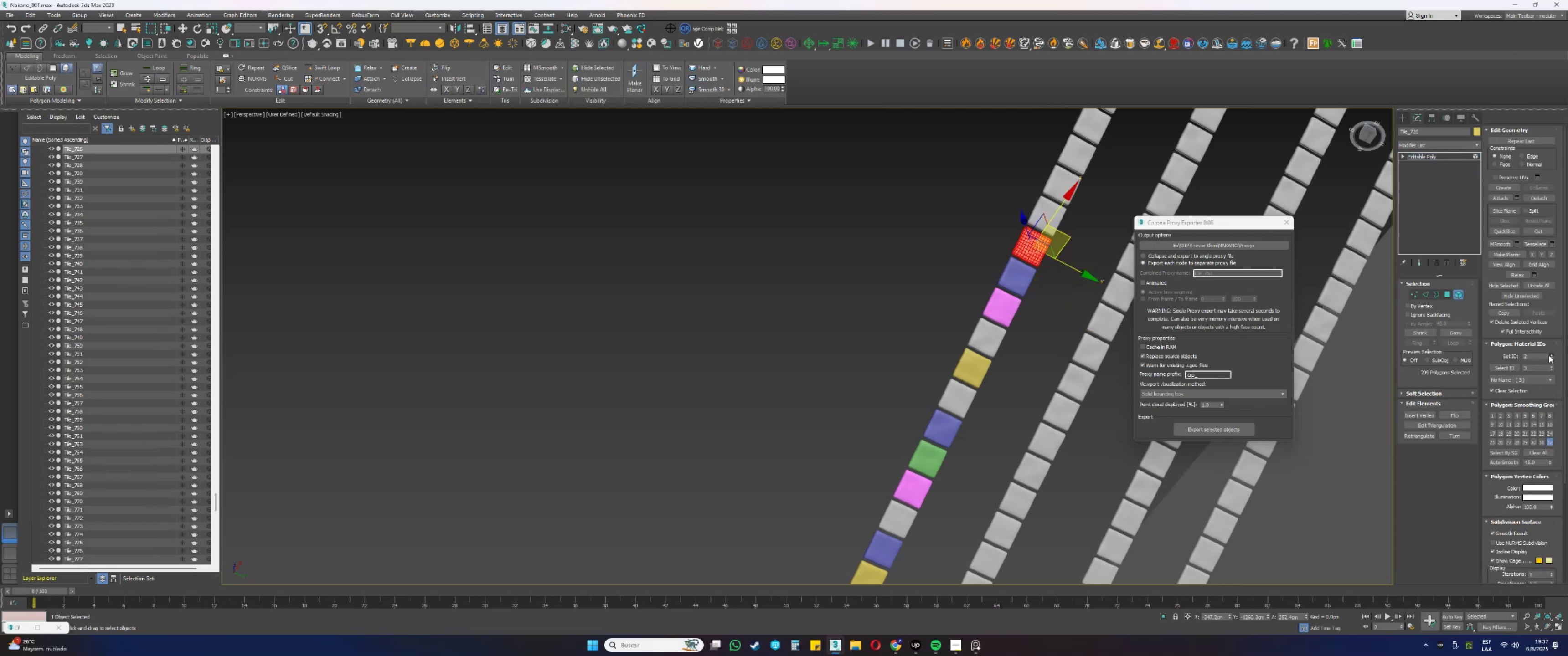 
triple_click([1549, 355])
 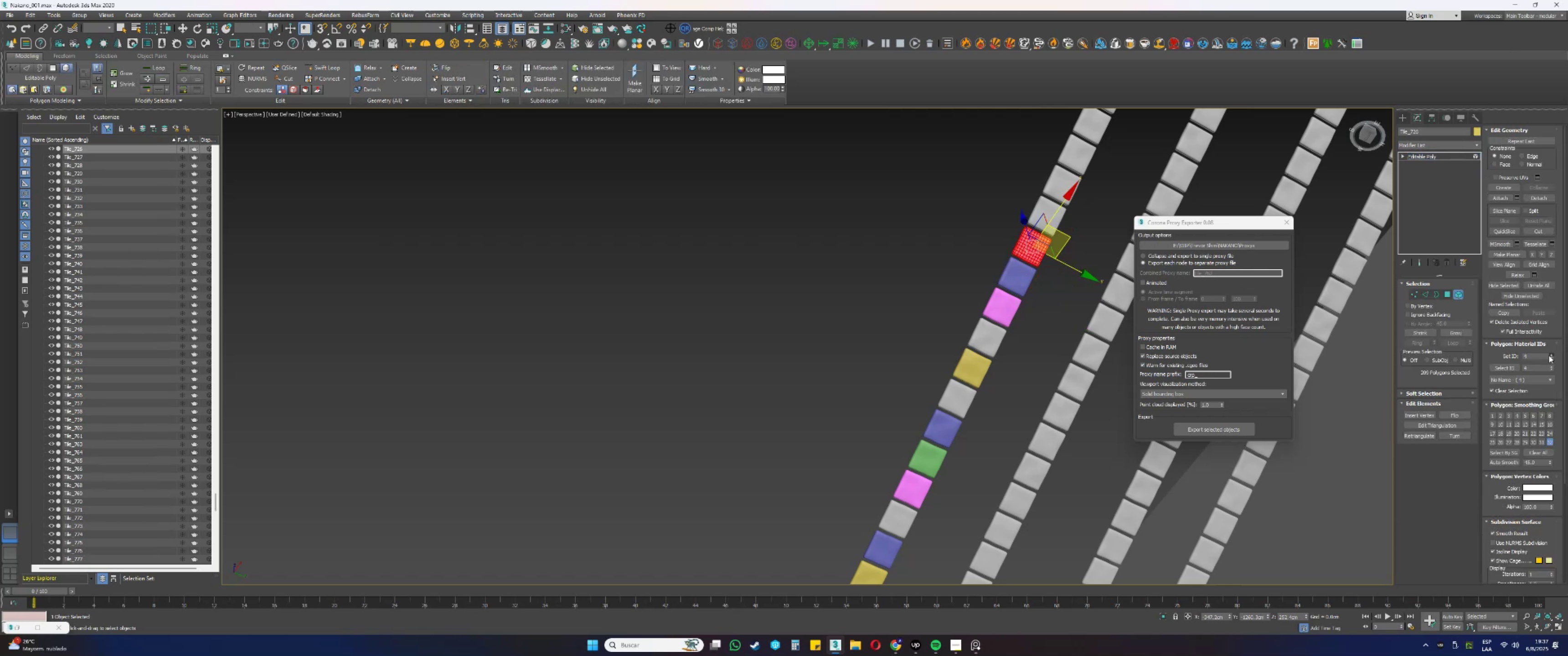 
triple_click([1549, 355])
 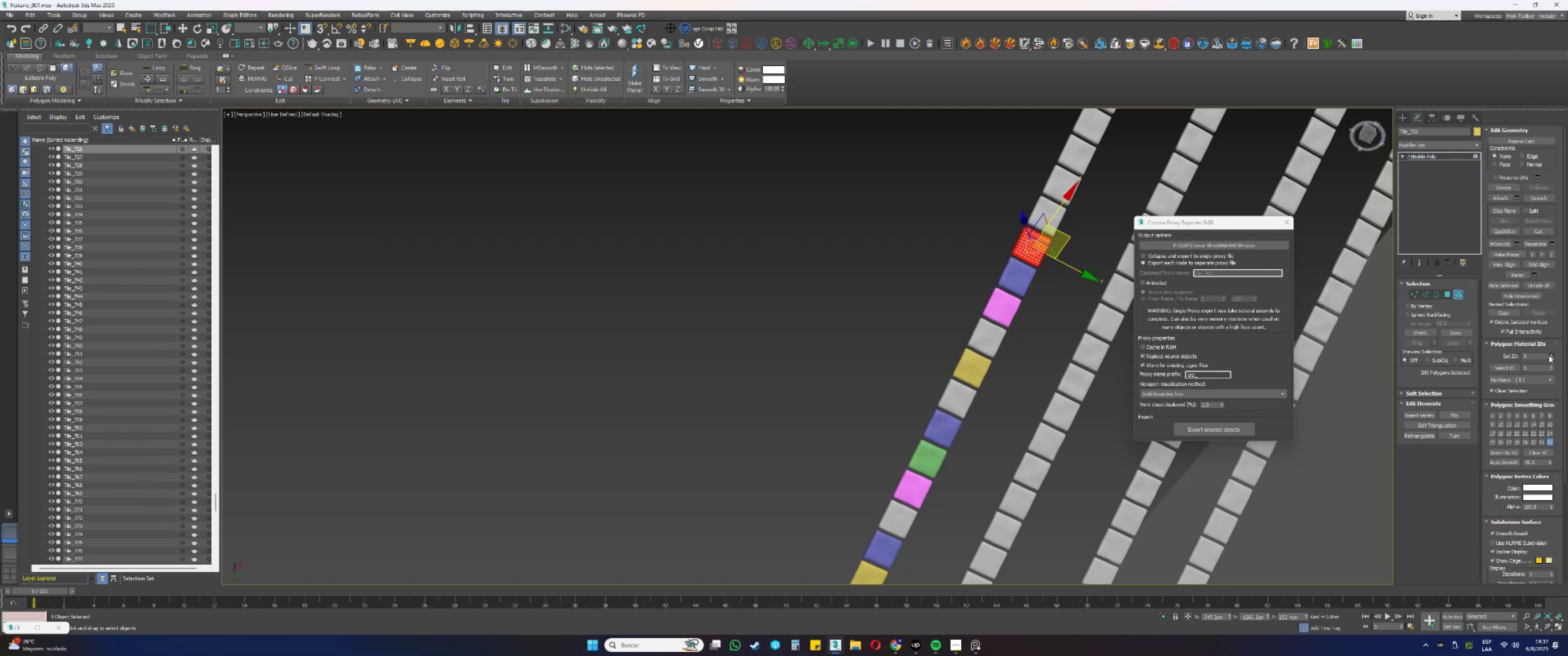 
key(5)
 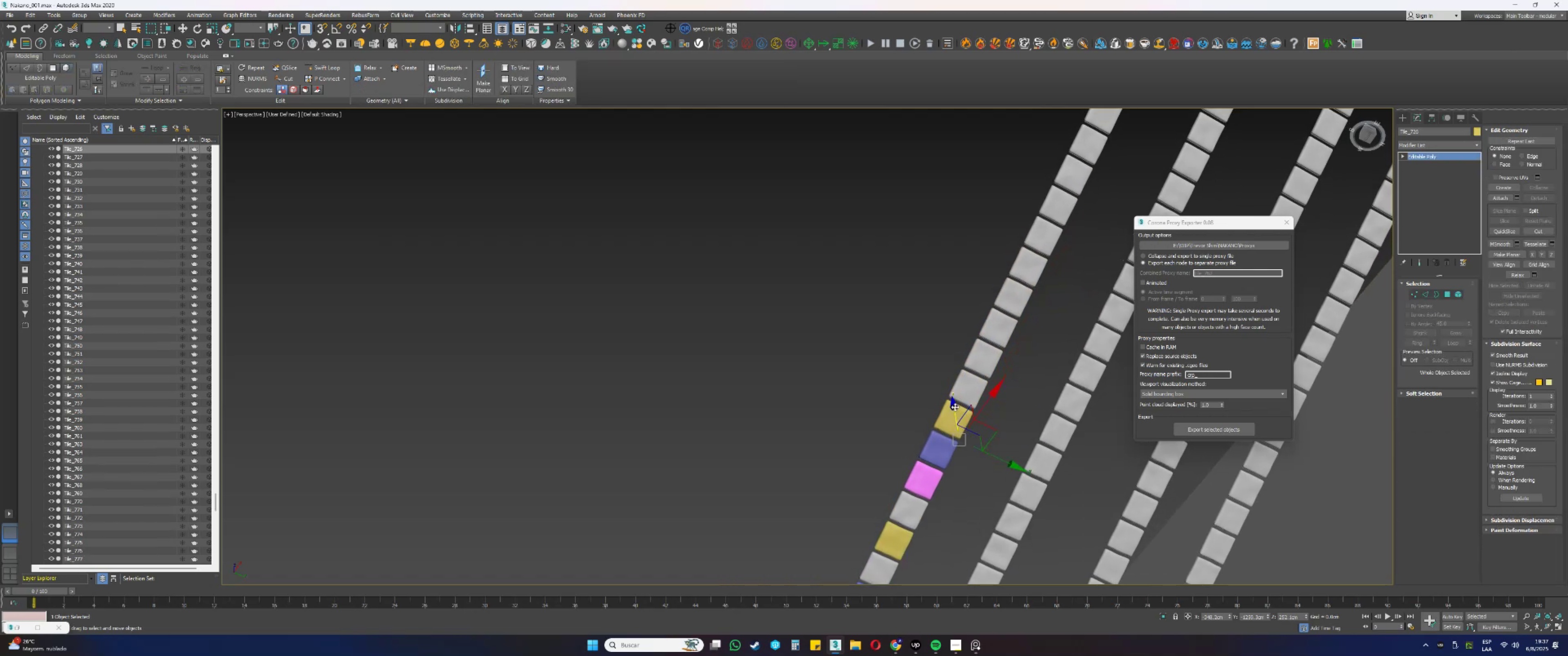 
left_click([984, 364])
 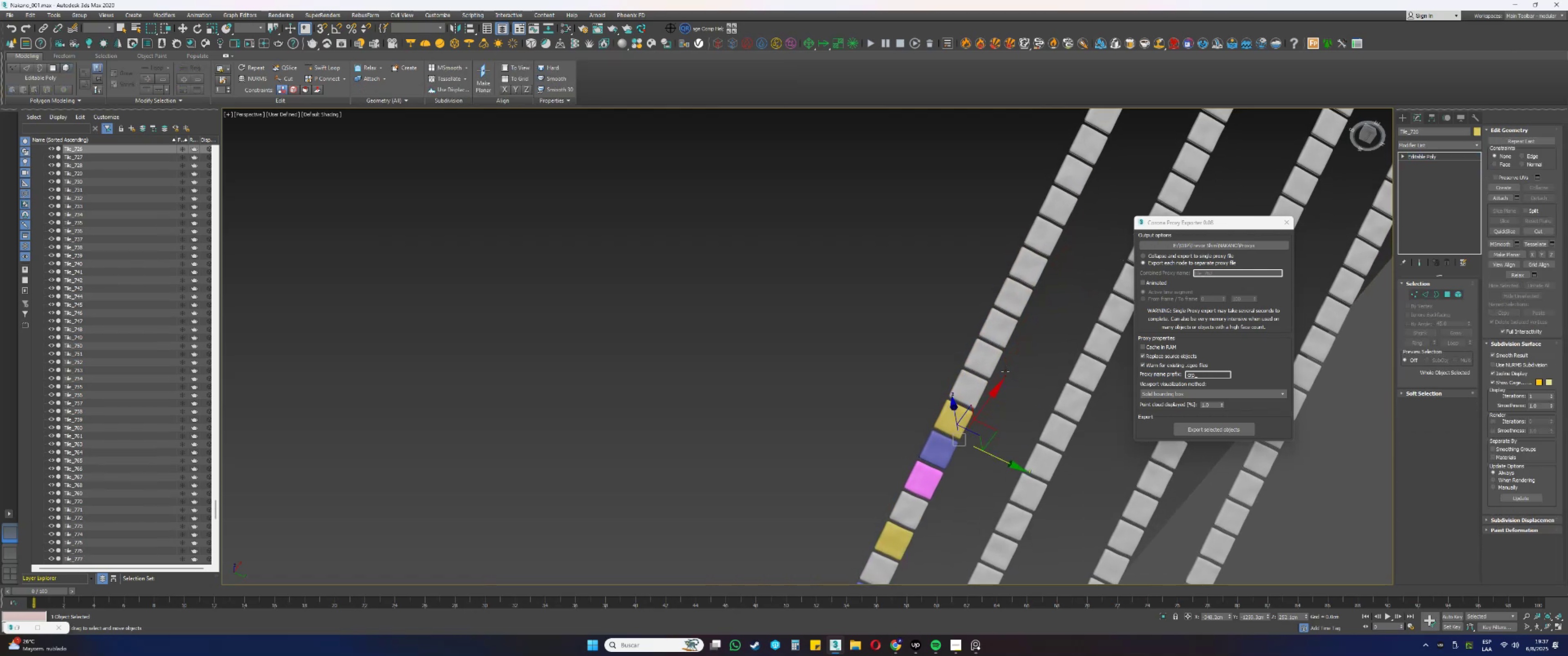 
key(5)
 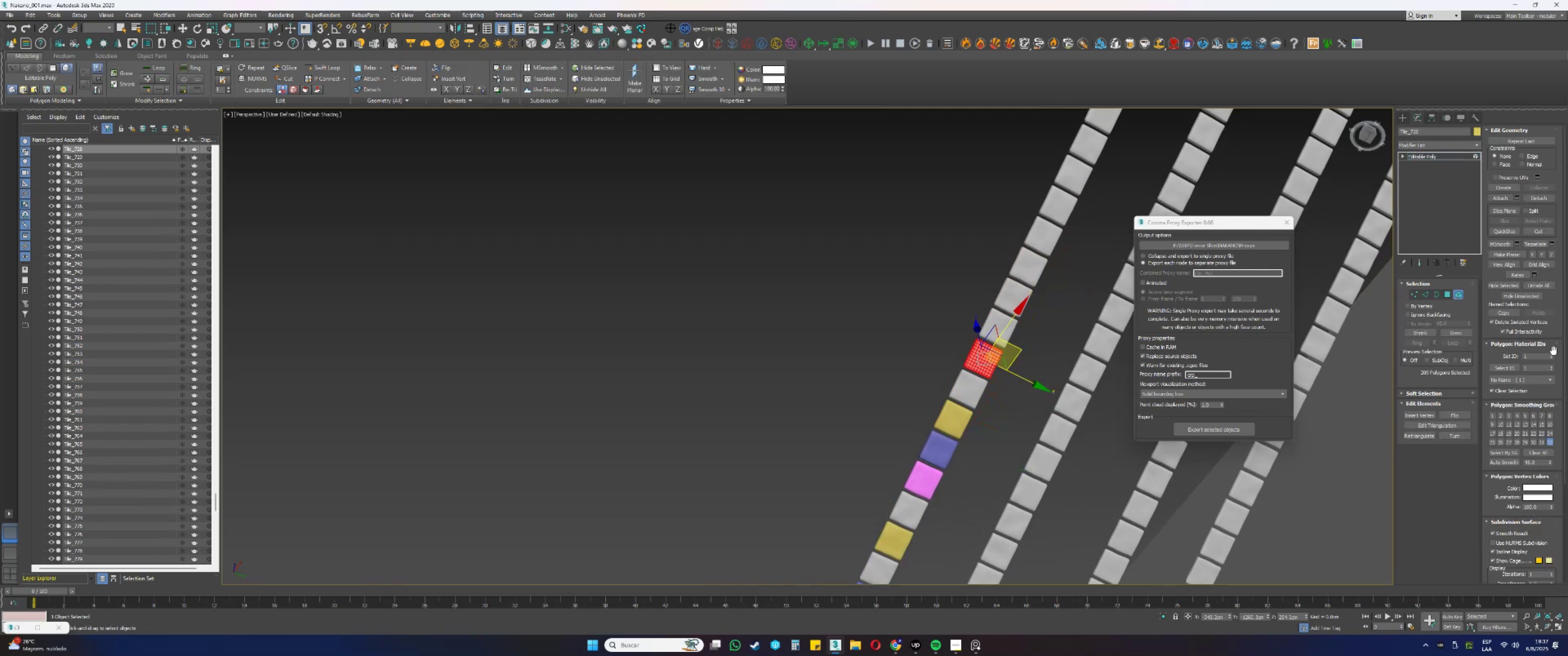 
double_click([1553, 354])
 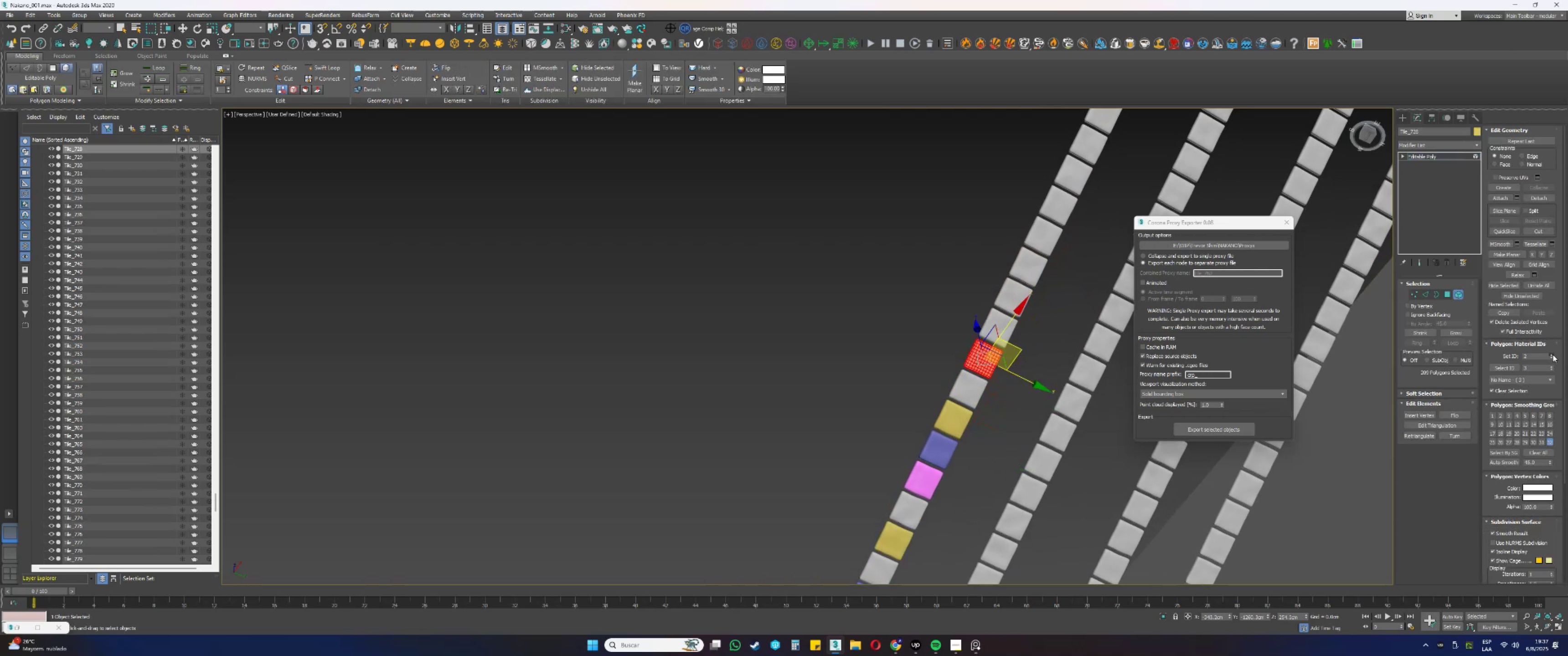 
key(5)
 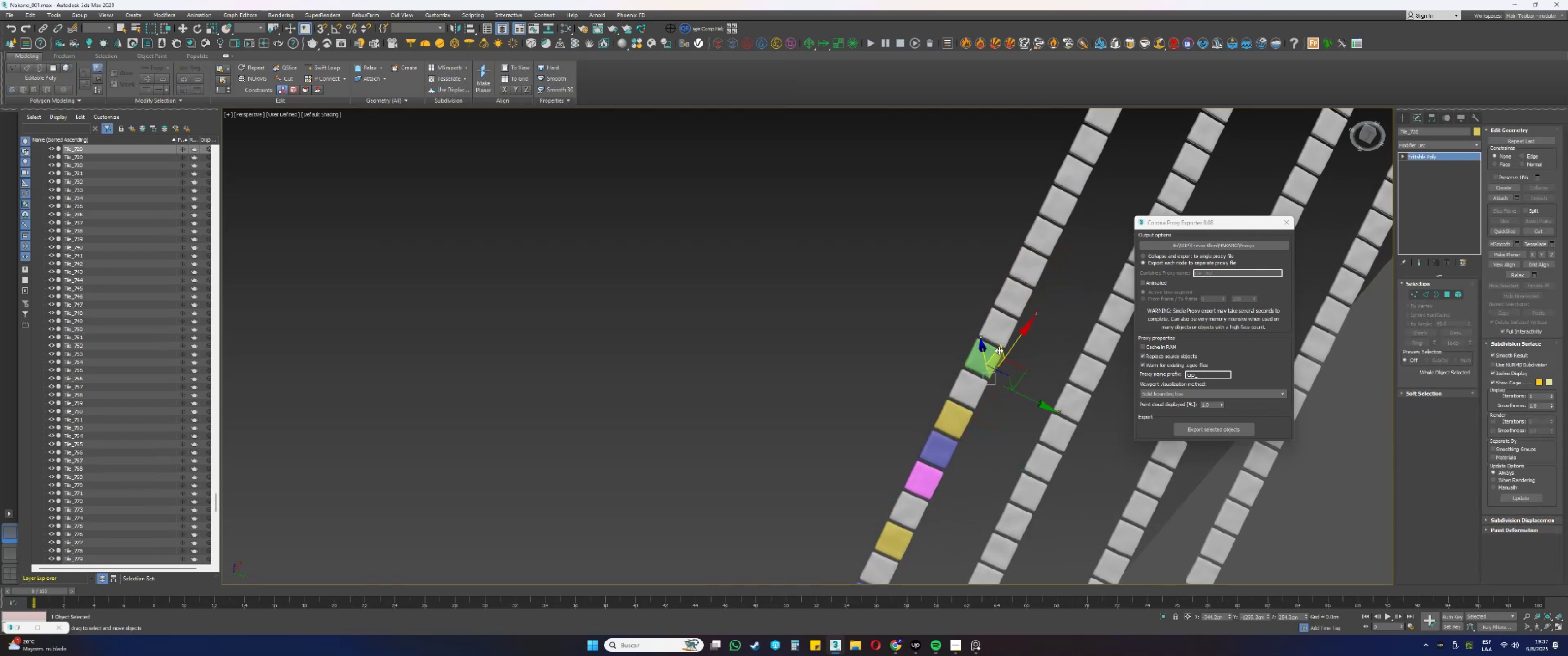 
left_click([994, 324])
 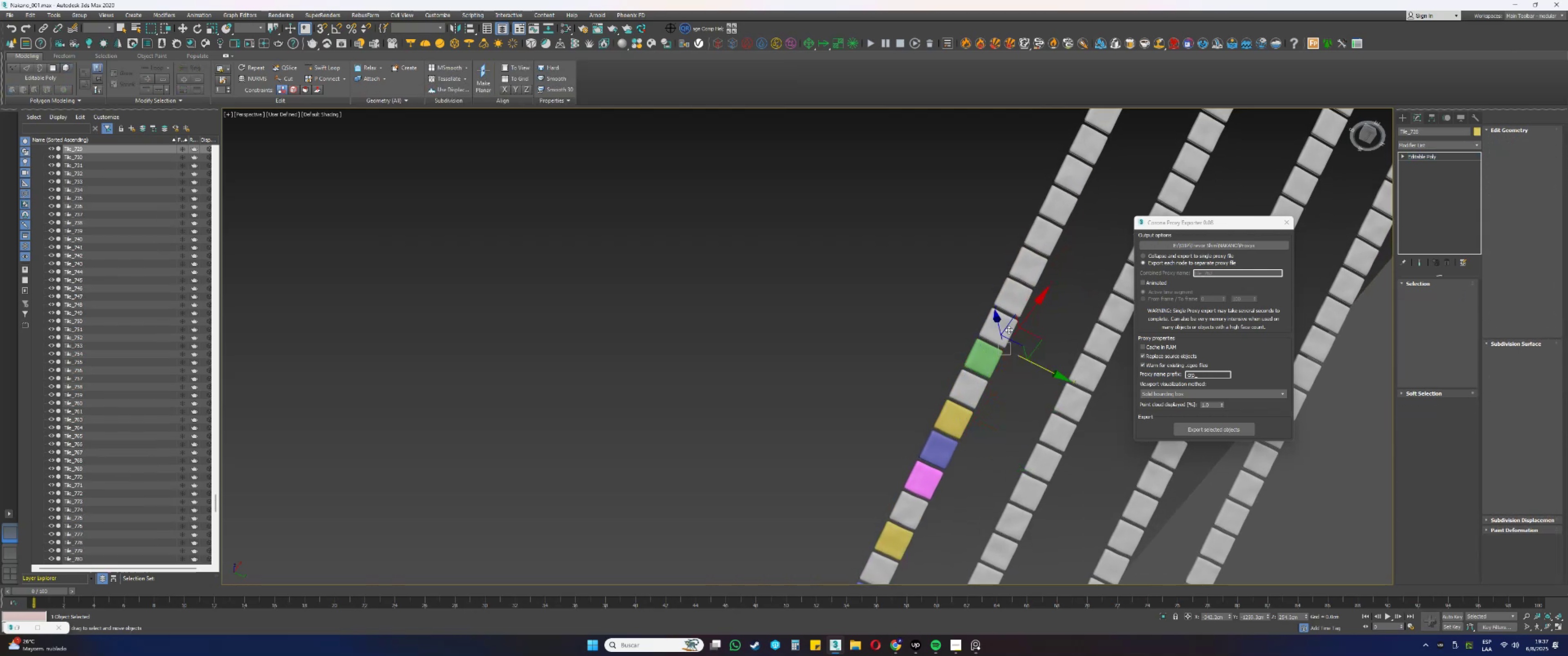 
key(5)
 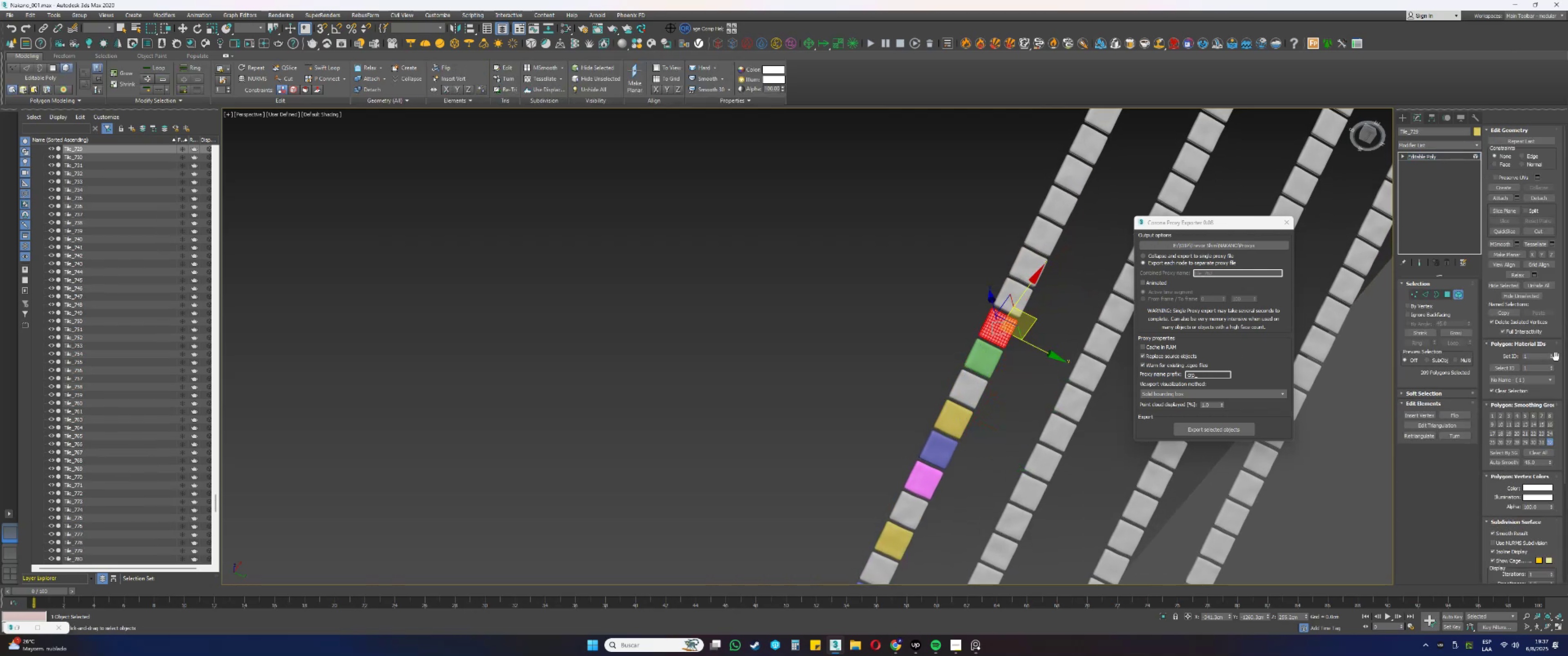 
left_click([1553, 354])
 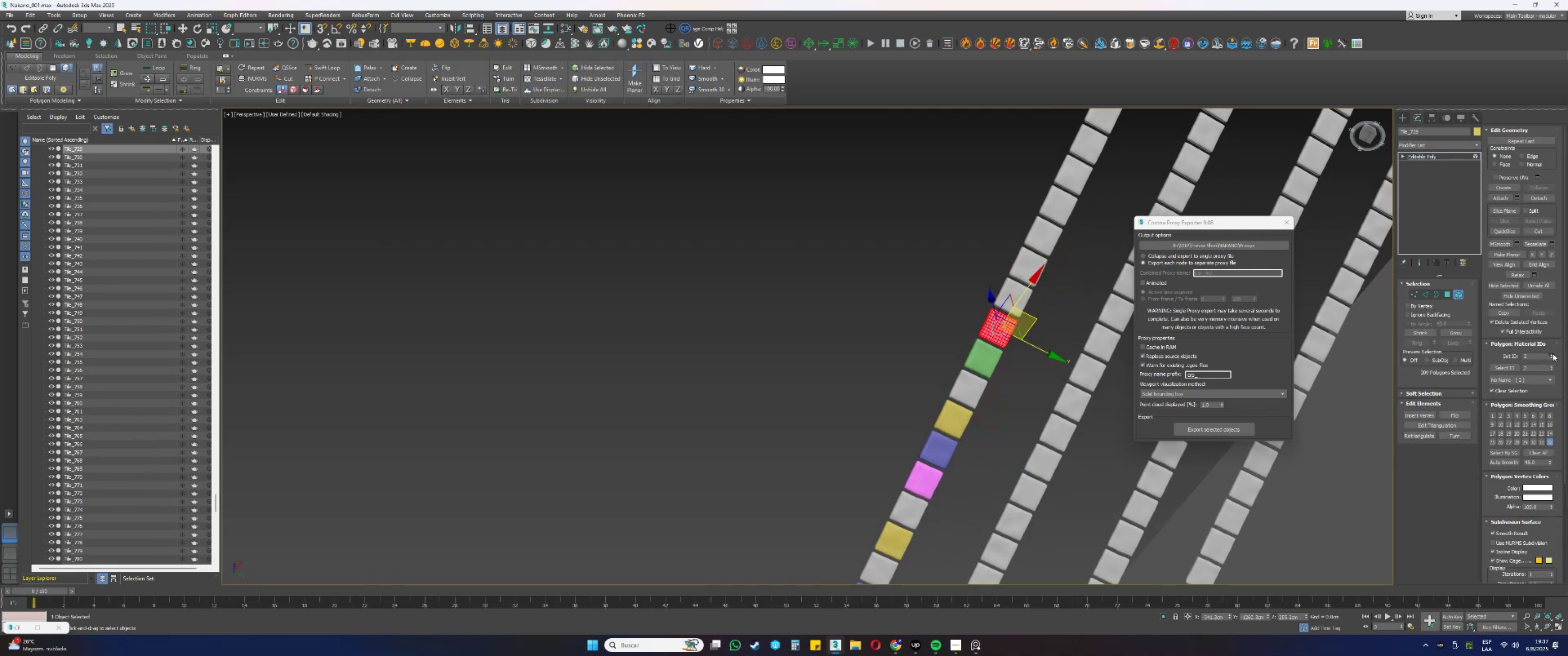 
key(5)
 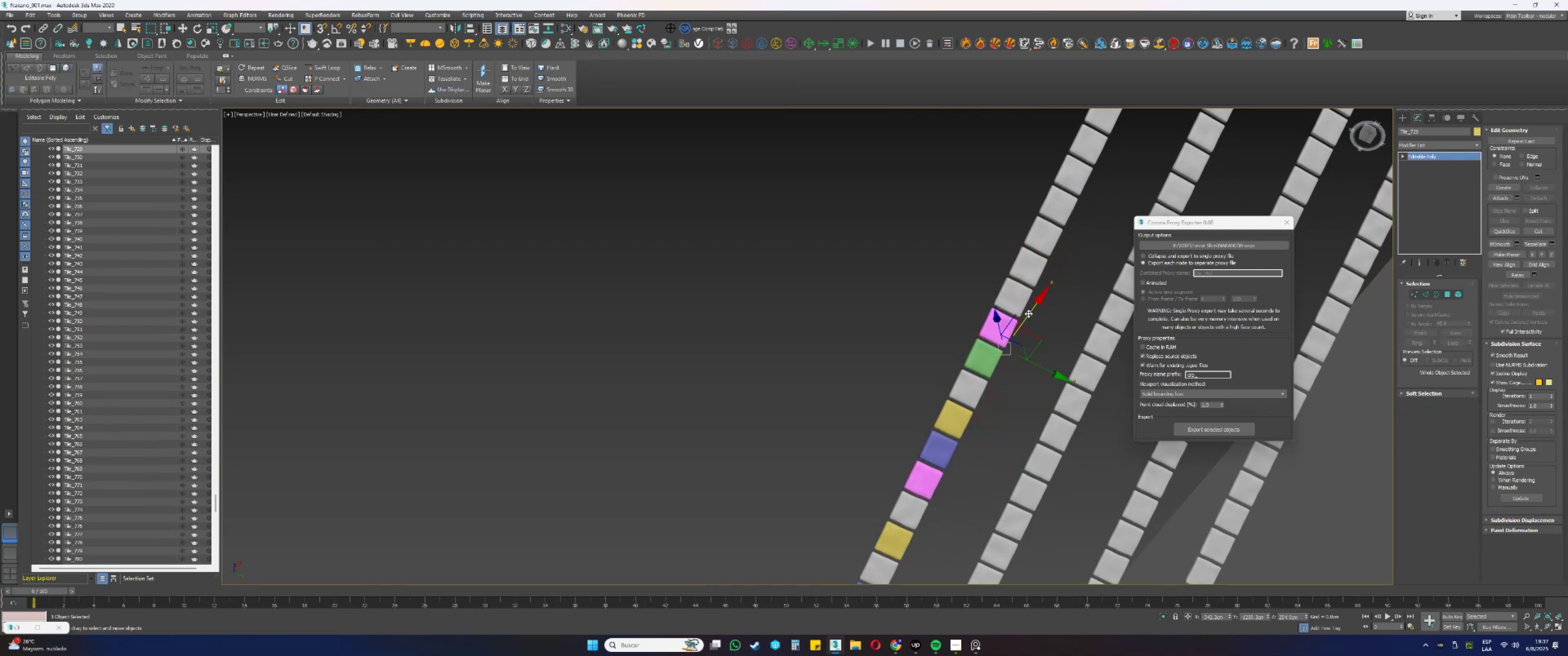 
left_click([1018, 303])
 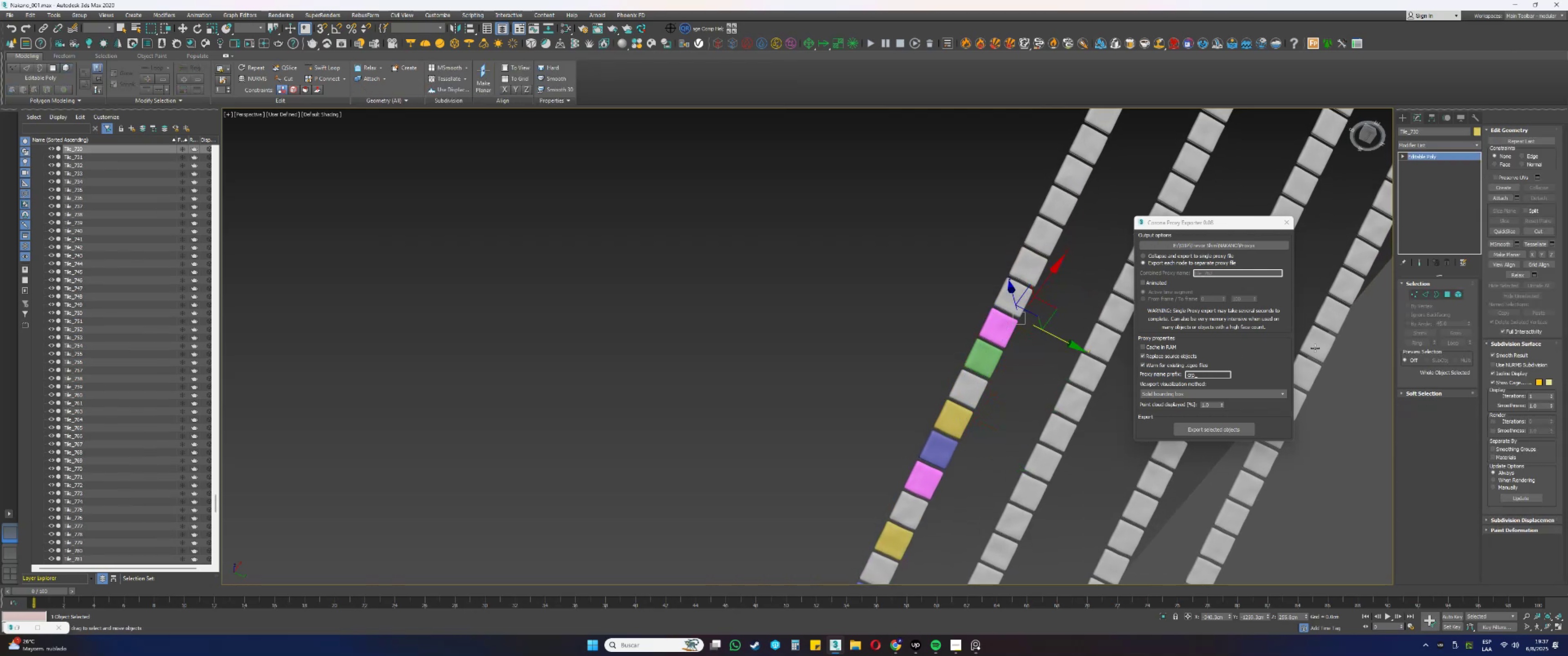 
key(5)
 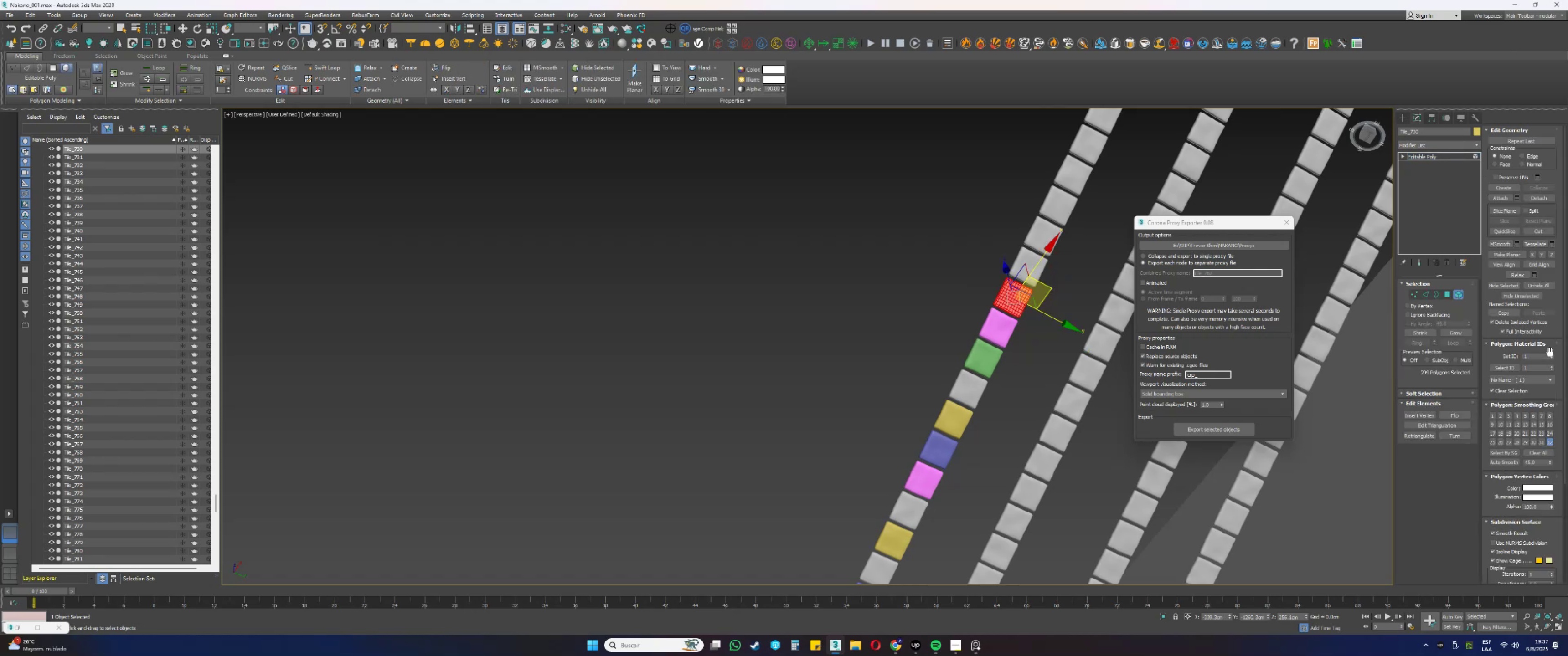 
double_click([1550, 353])
 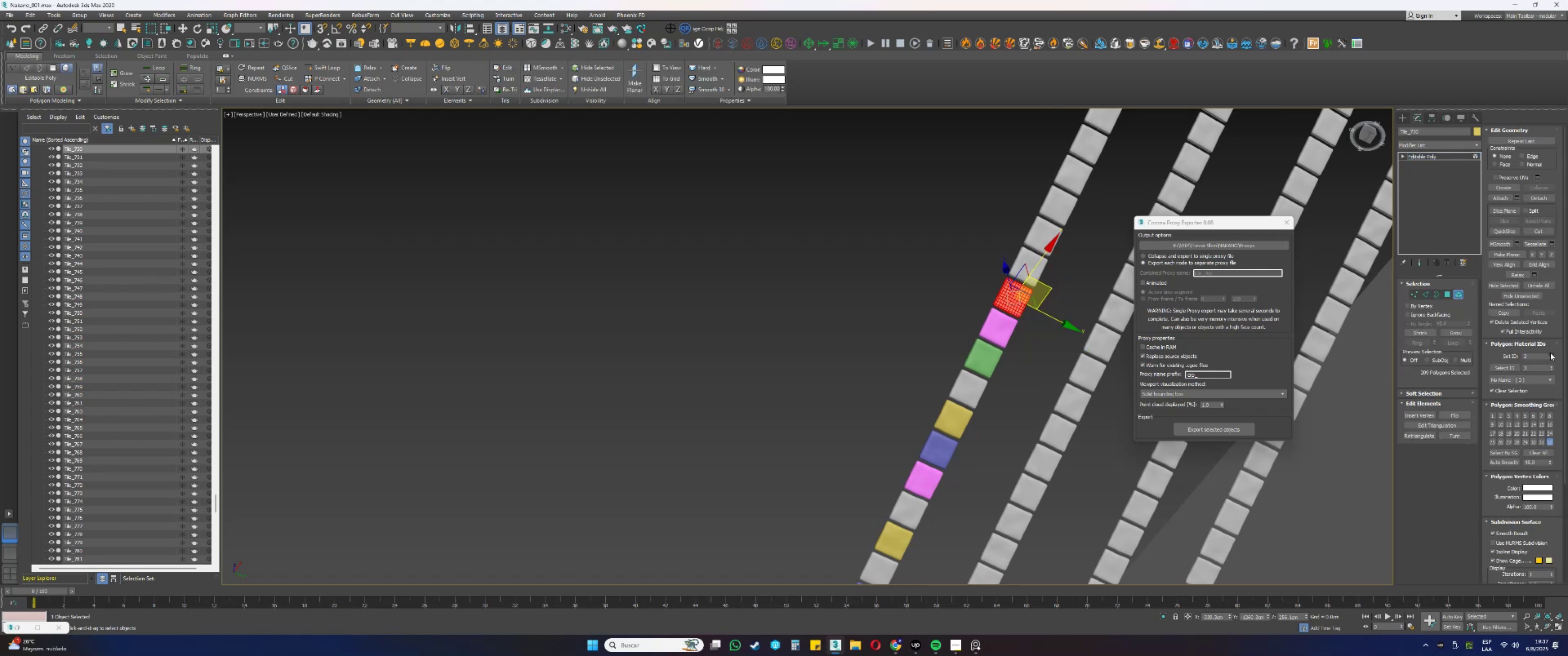 
key(5)
 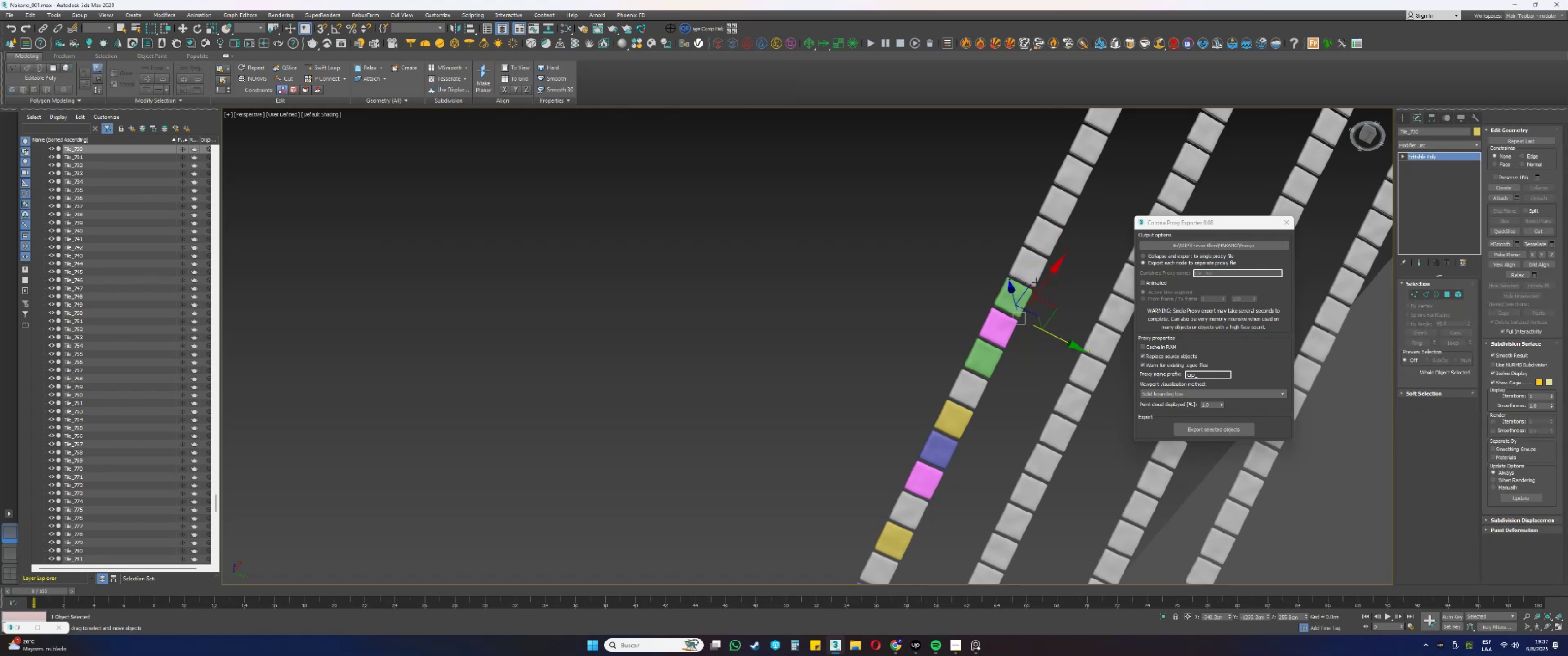 
left_click([1034, 278])
 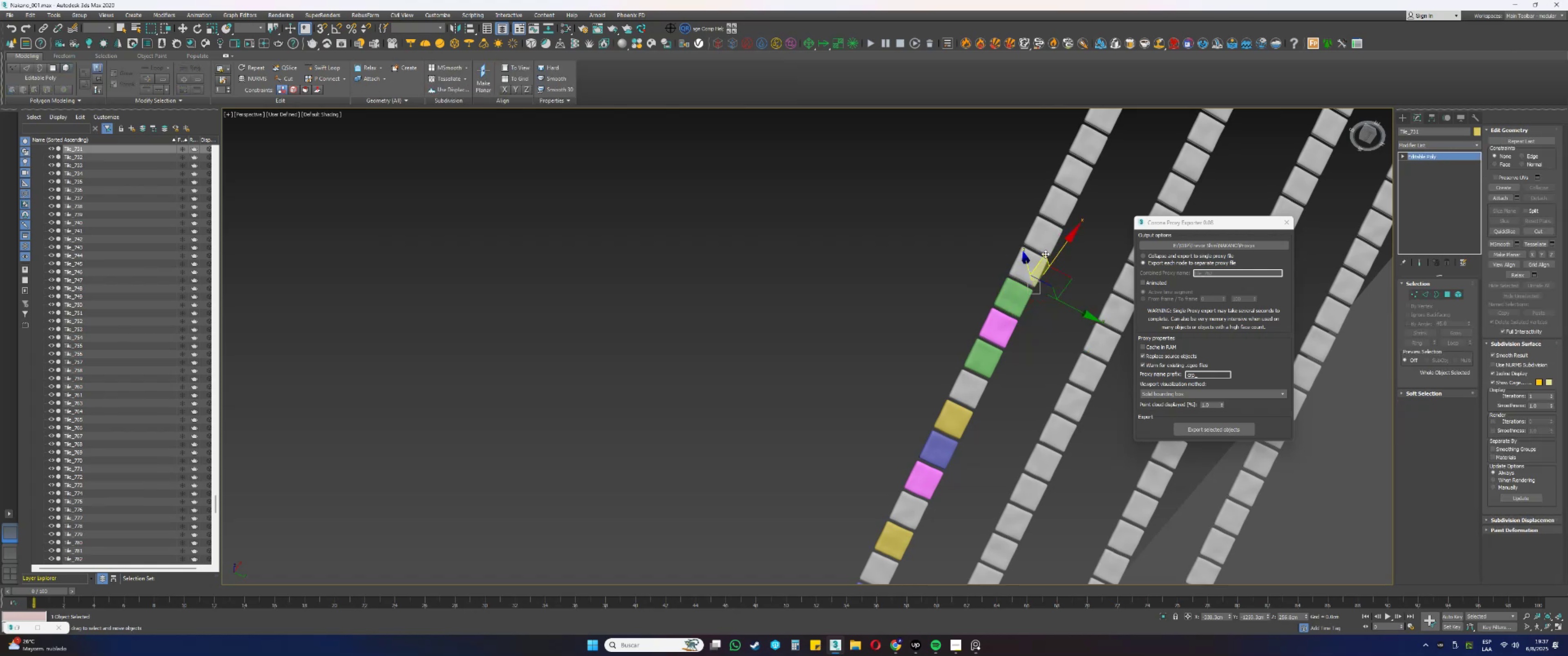 
left_click([1048, 240])
 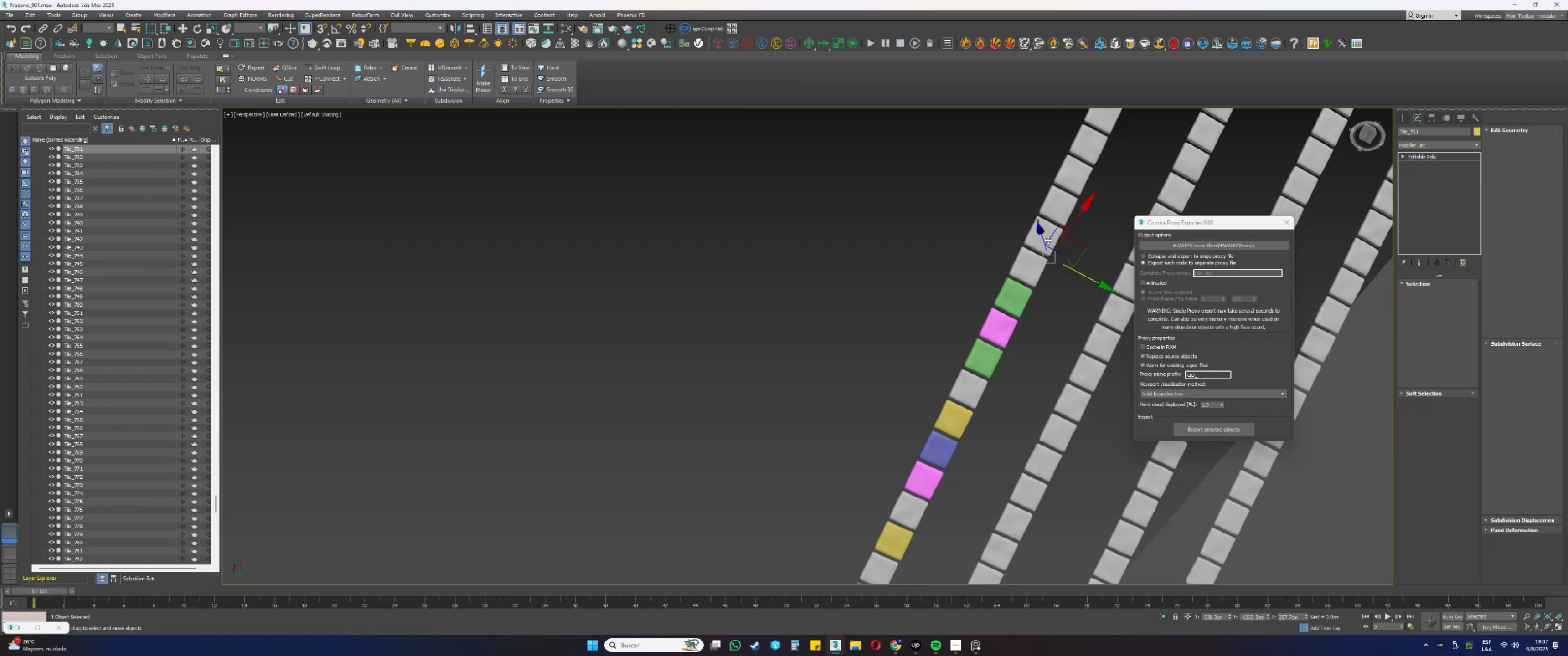 
key(5)
 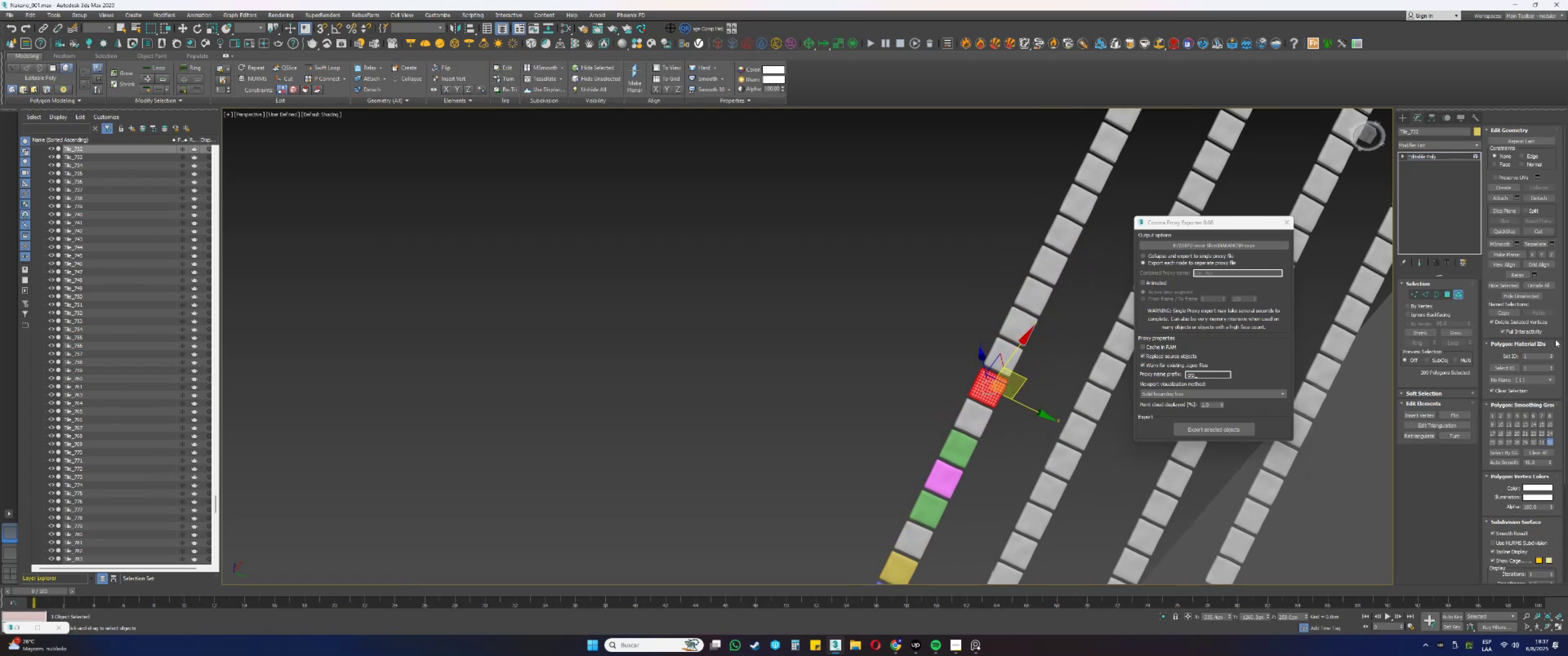 
double_click([1552, 356])
 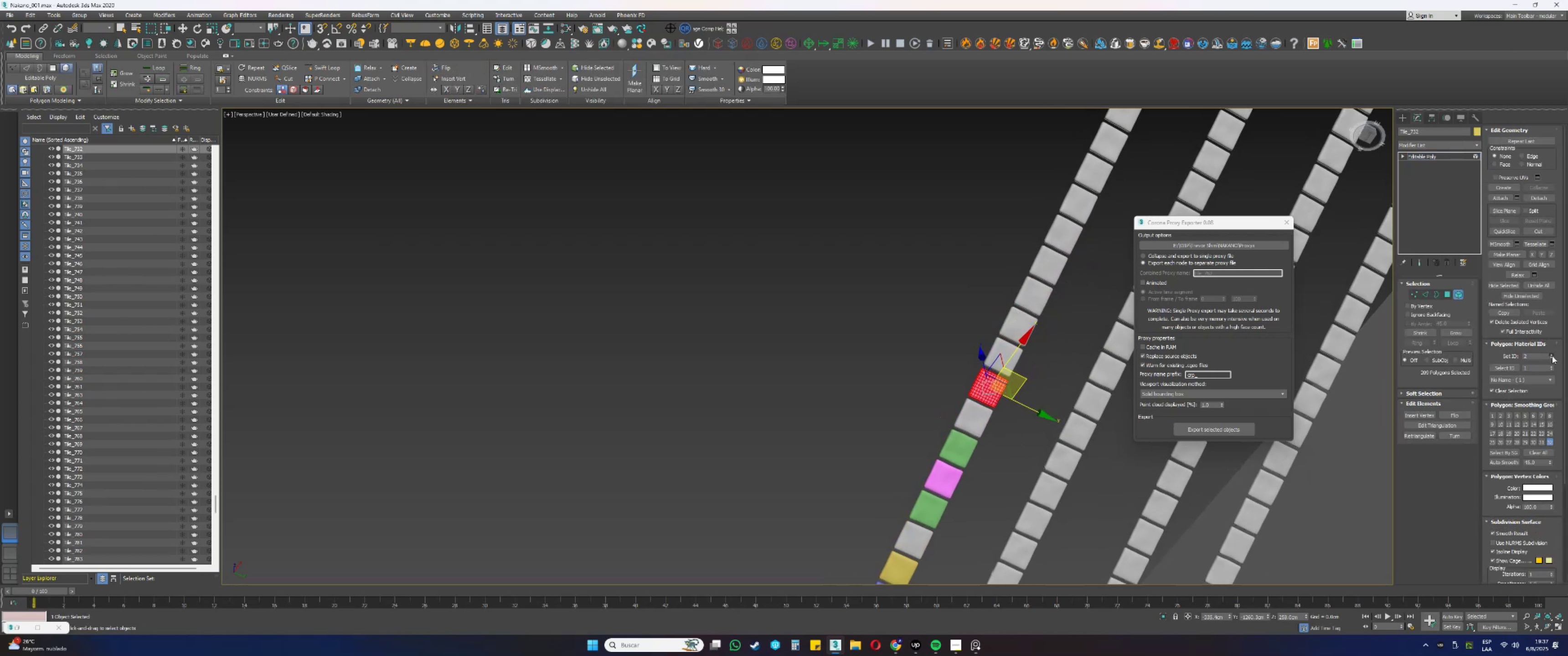 
triple_click([1552, 356])
 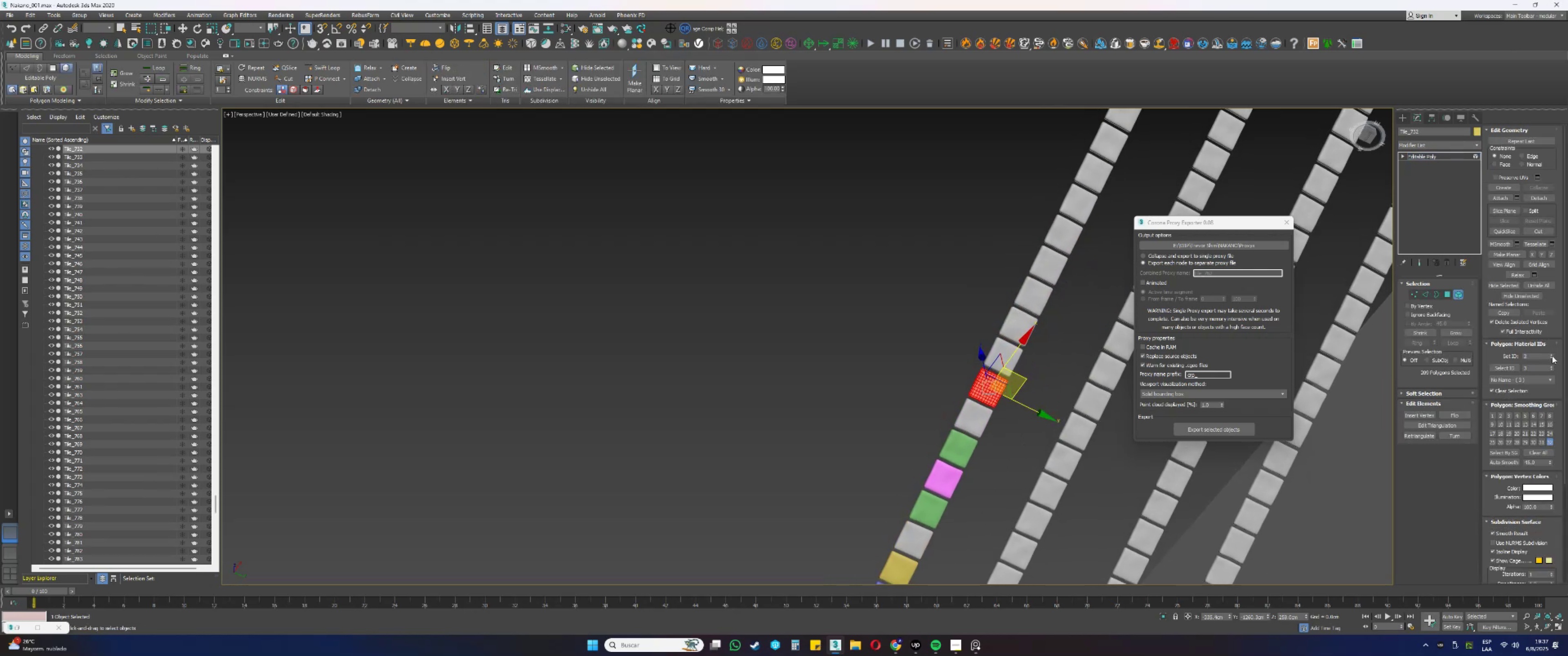 
triple_click([1553, 356])
 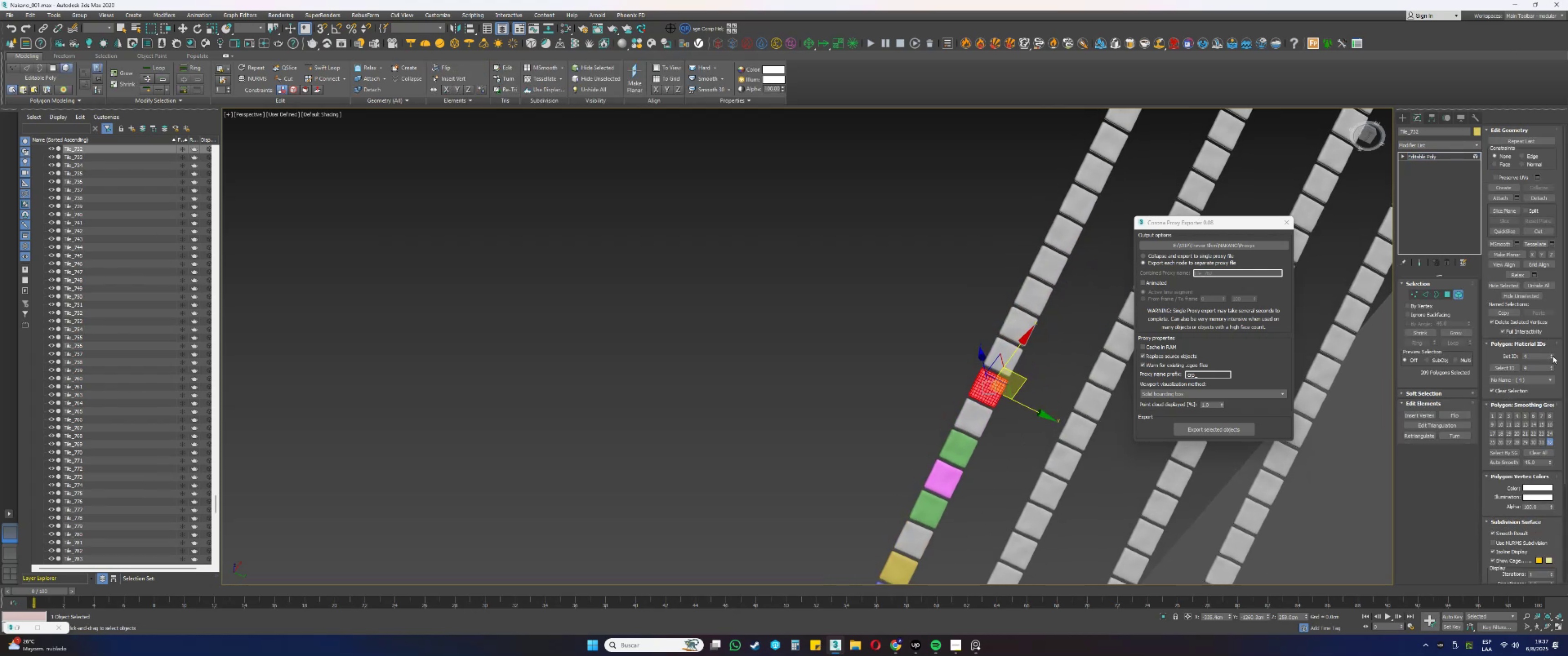 
key(5)
 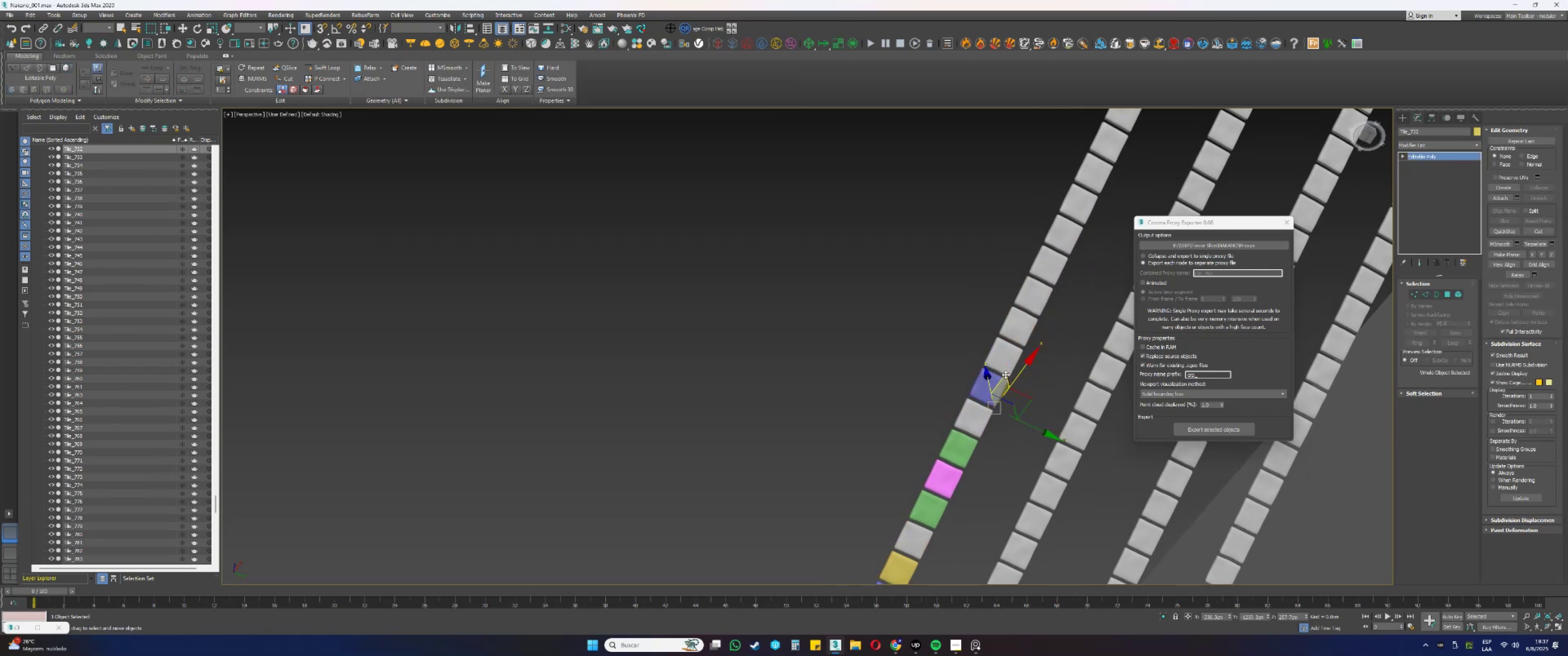 
left_click([1006, 356])
 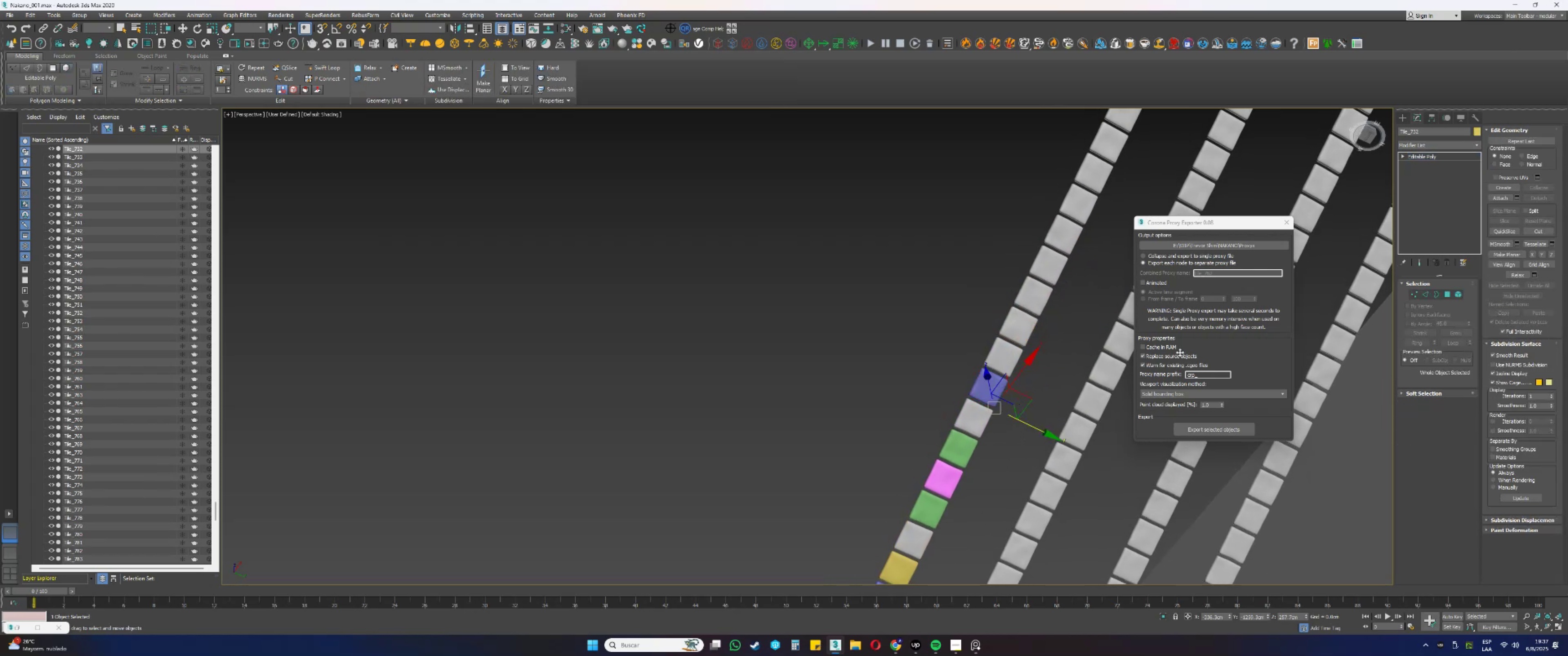 
key(5)
 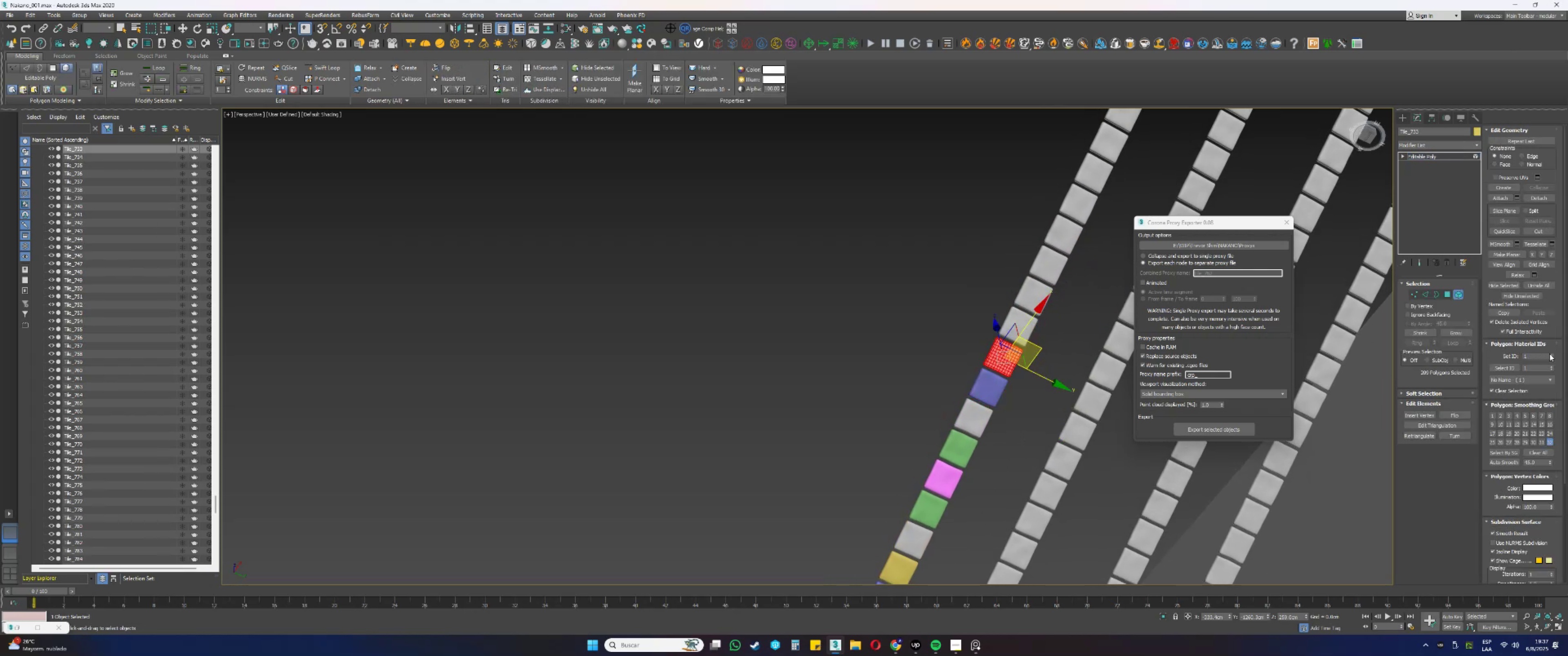 
double_click([1552, 354])
 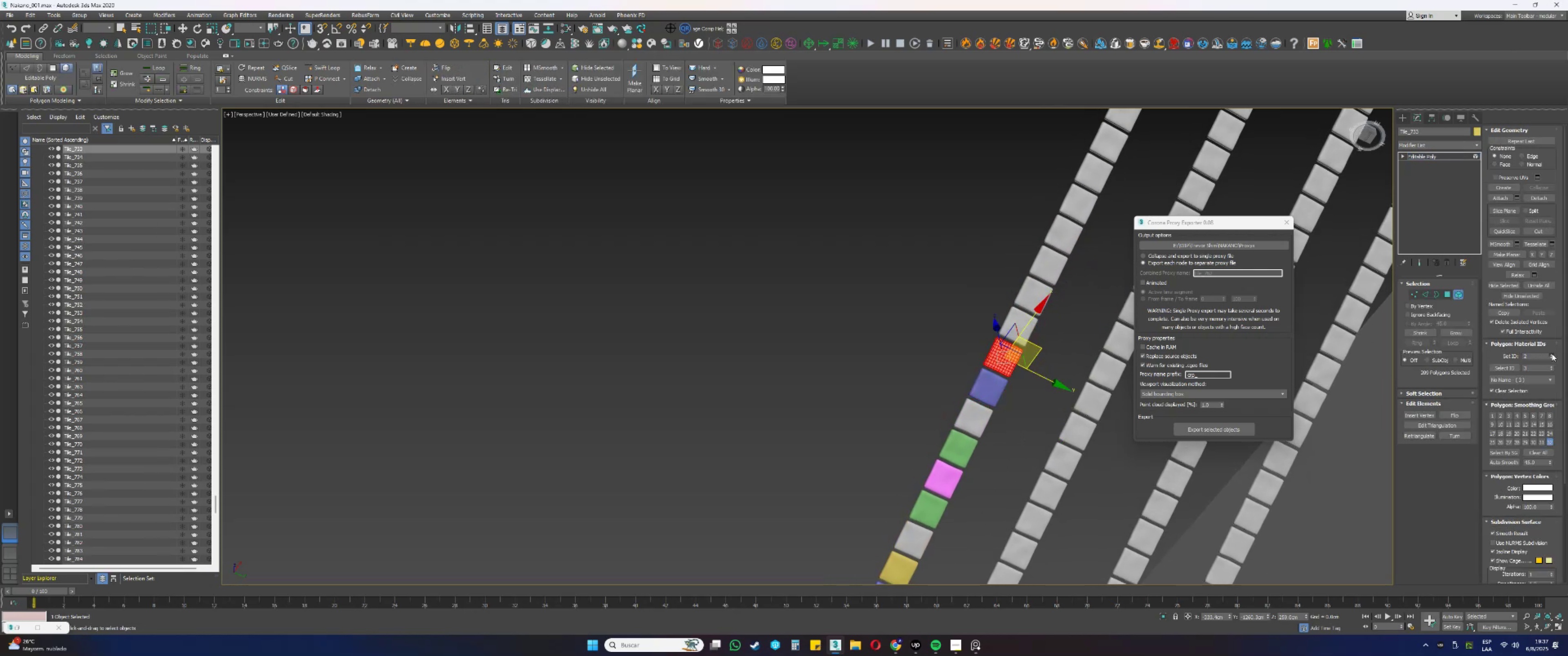 
triple_click([1552, 354])
 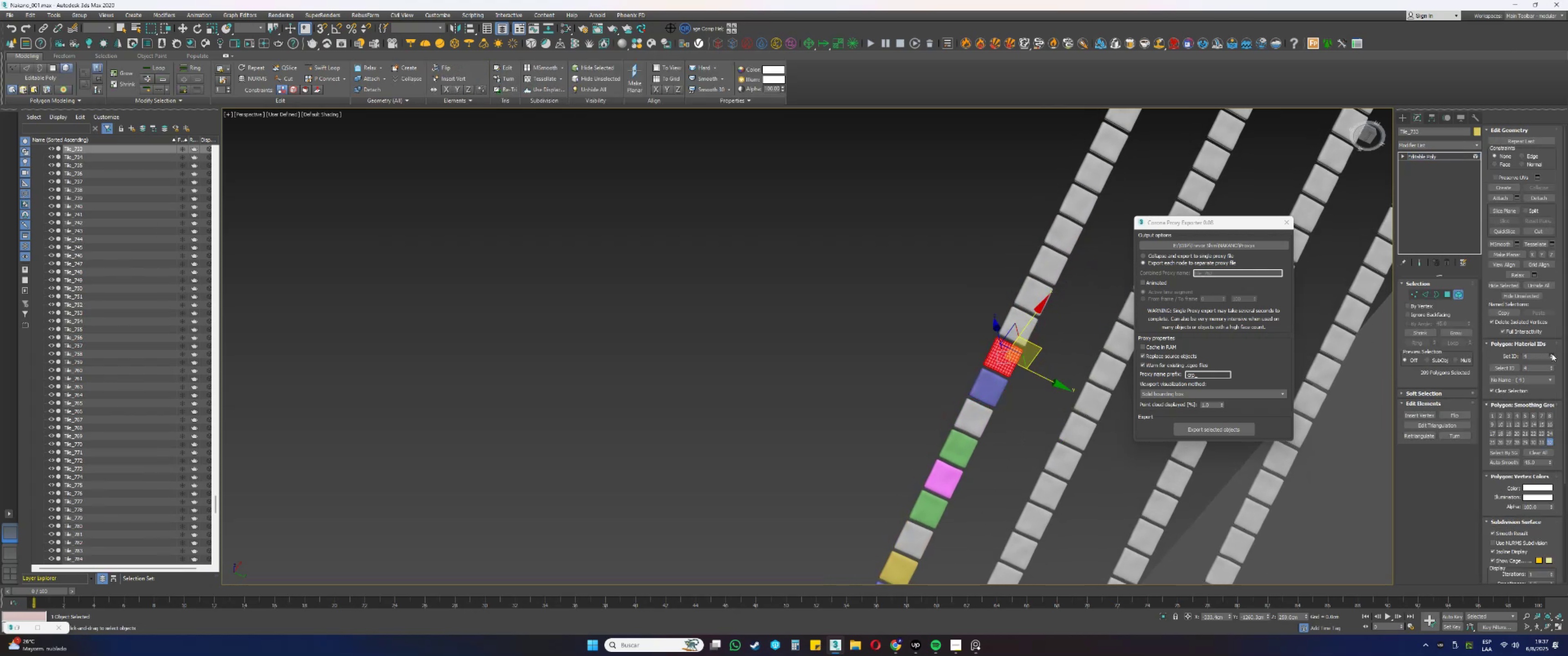 
triple_click([1552, 354])
 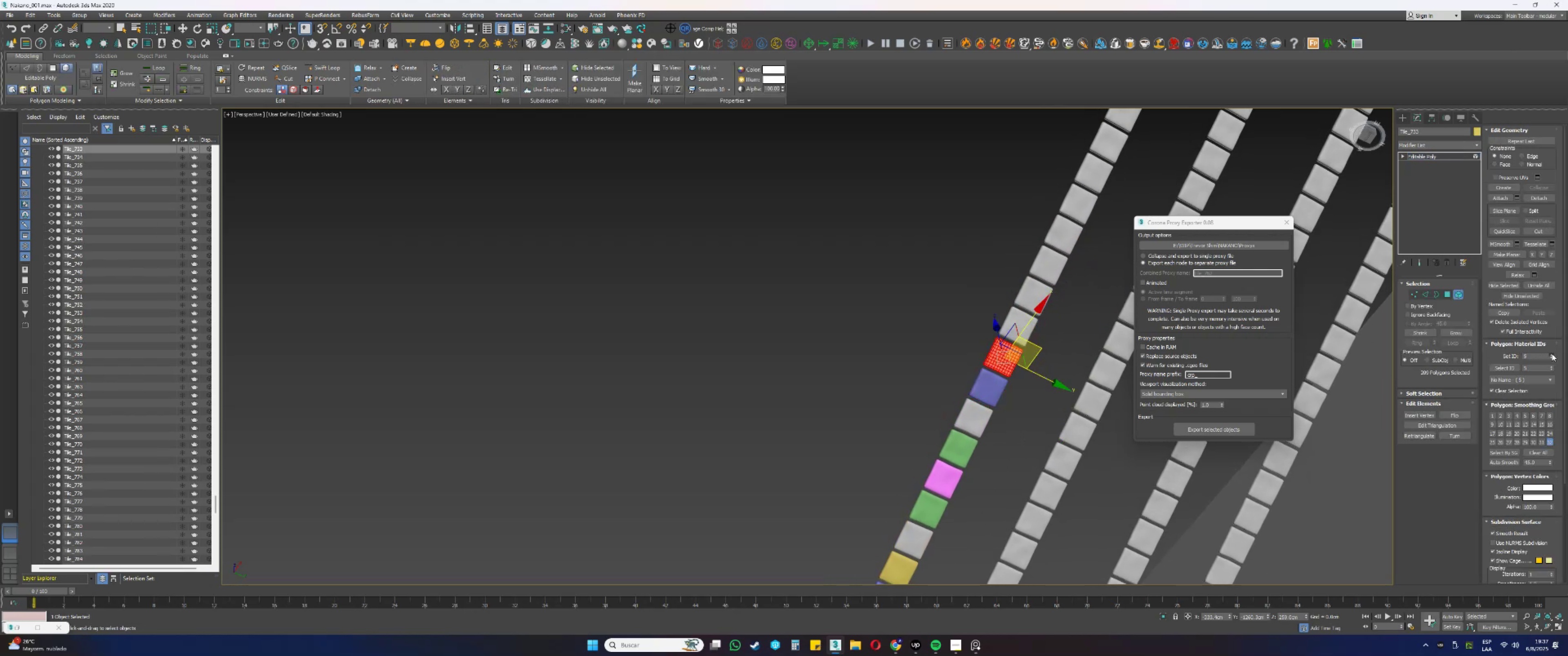 
key(5)
 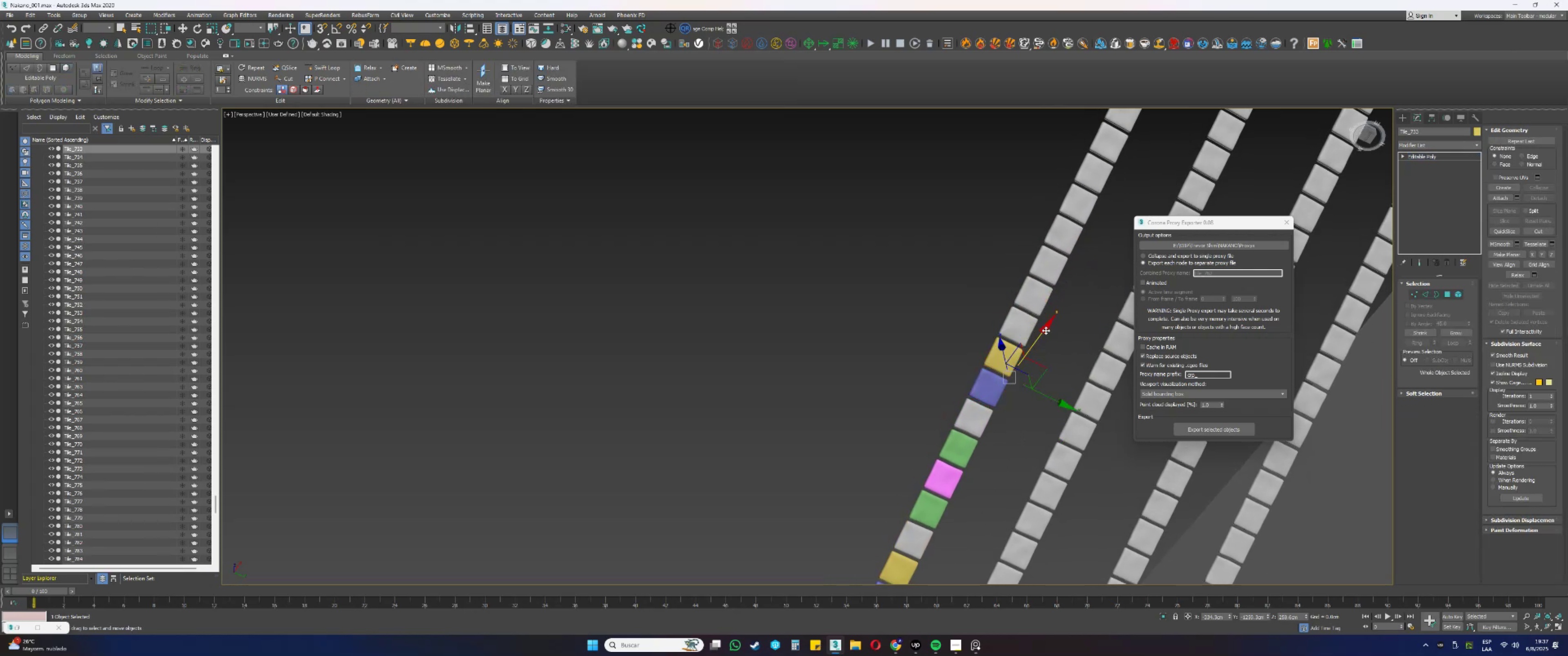 
left_click([1020, 318])
 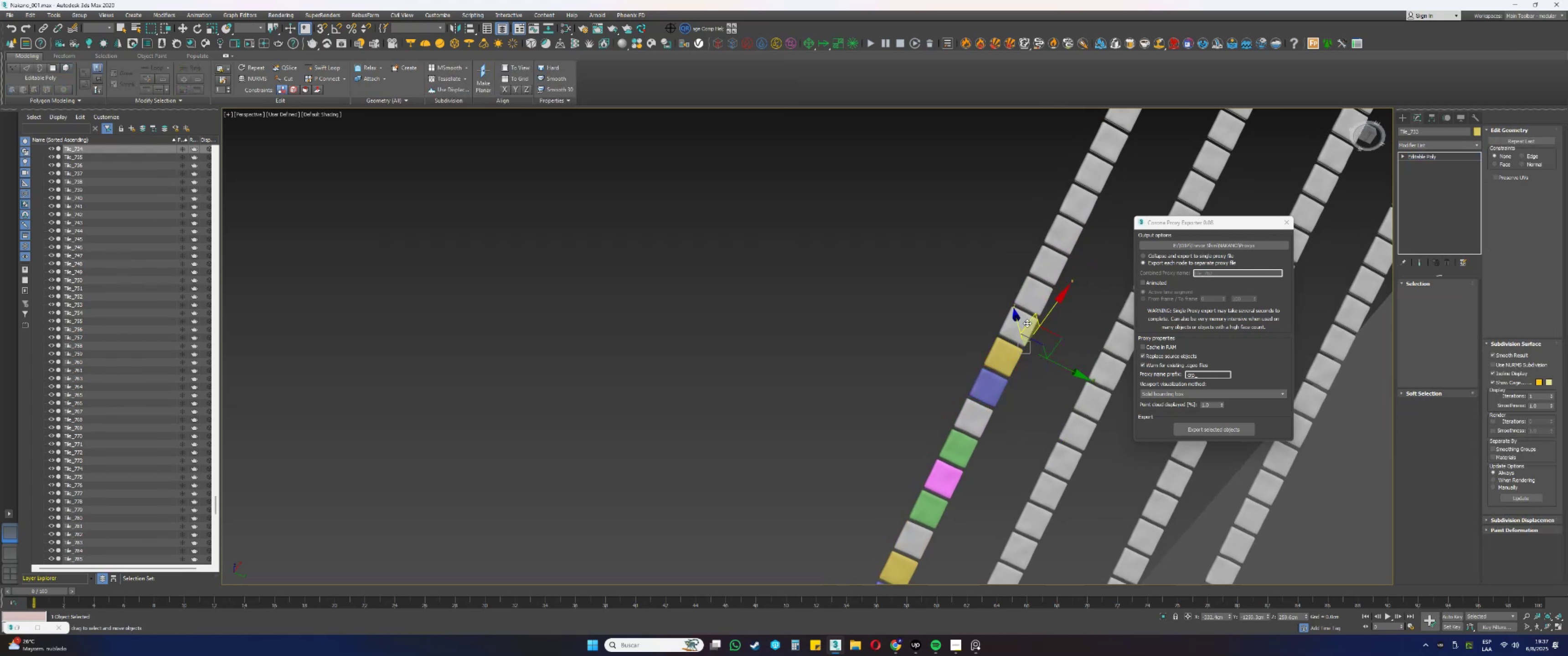 
key(5)
 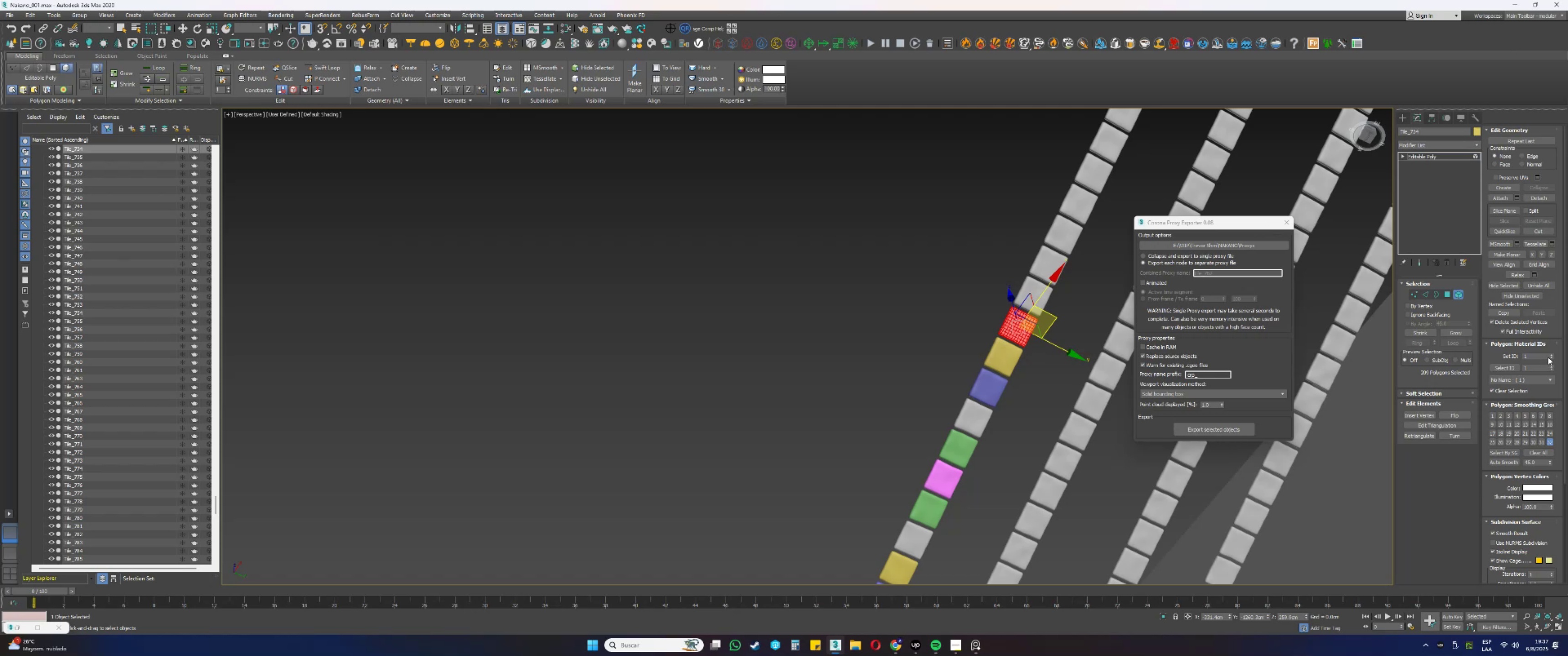 
double_click([1550, 354])
 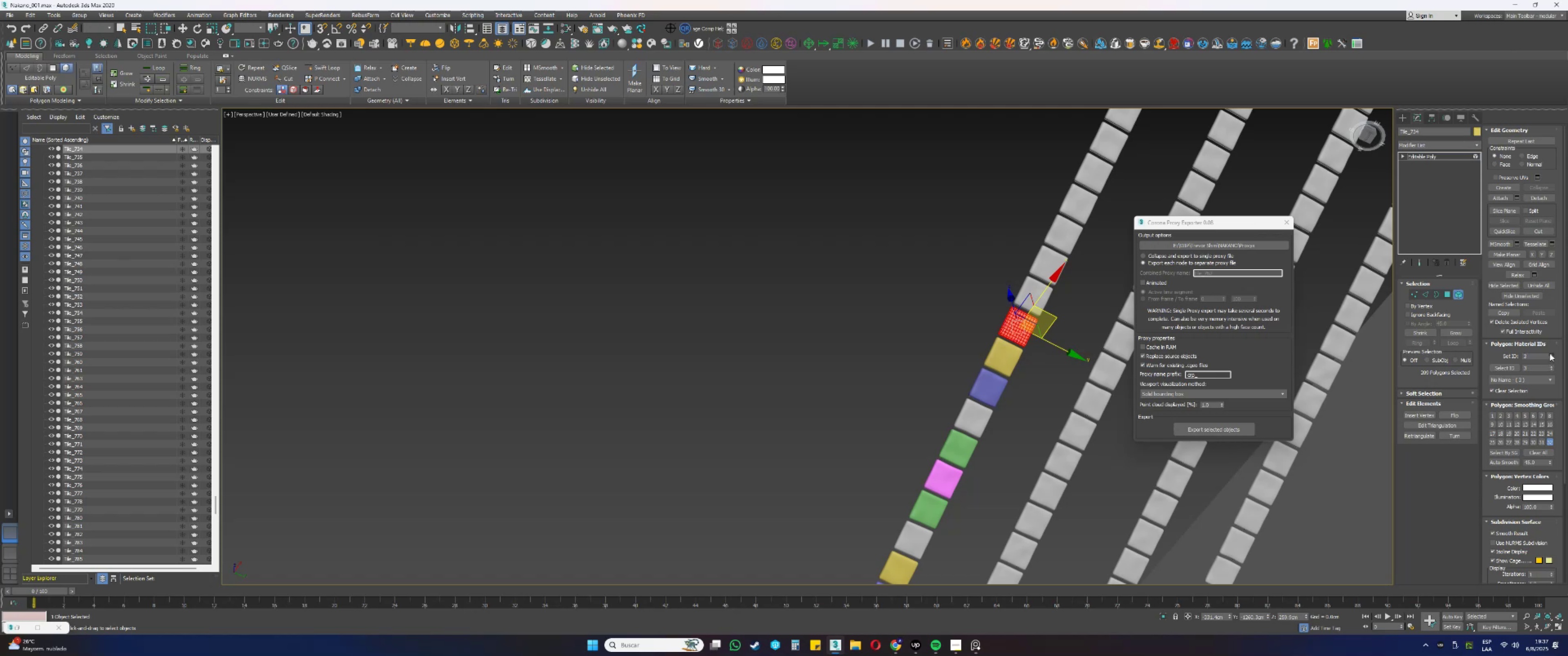 
triple_click([1550, 354])
 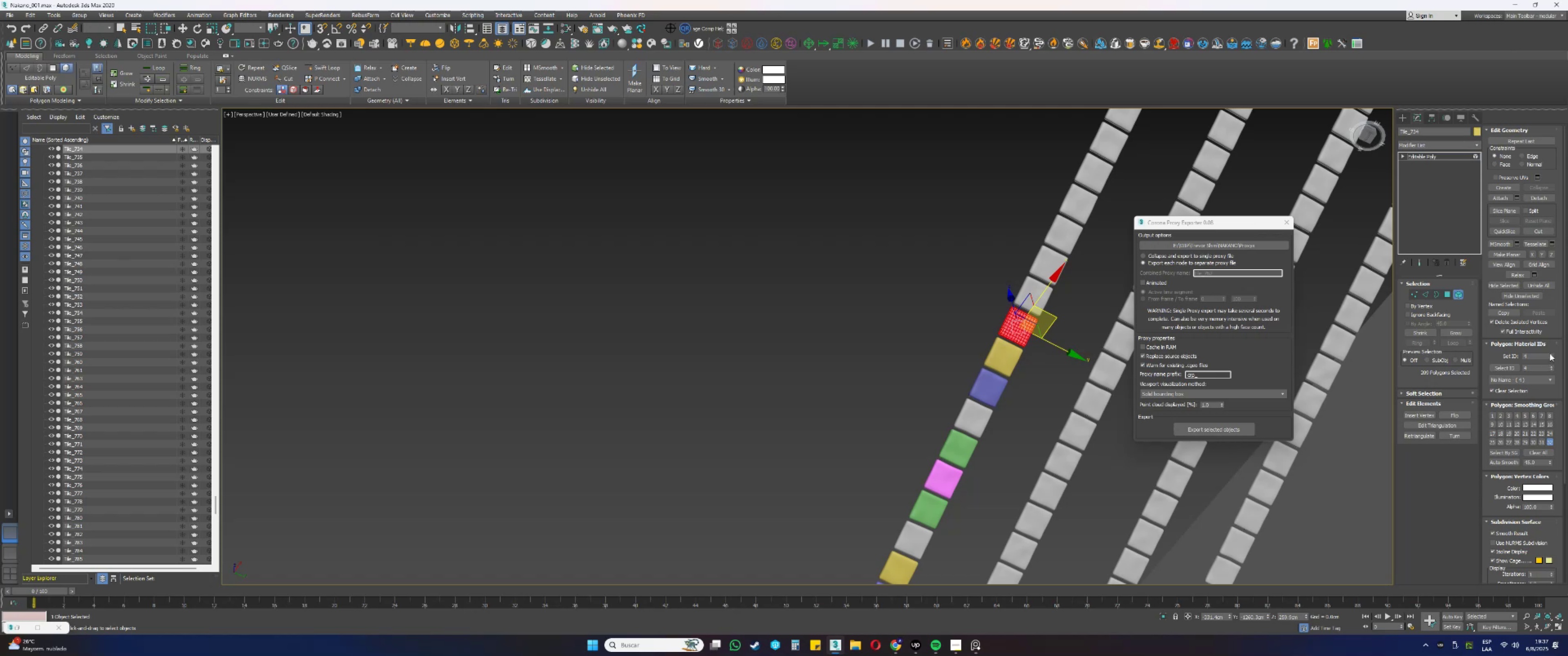 
key(5)
 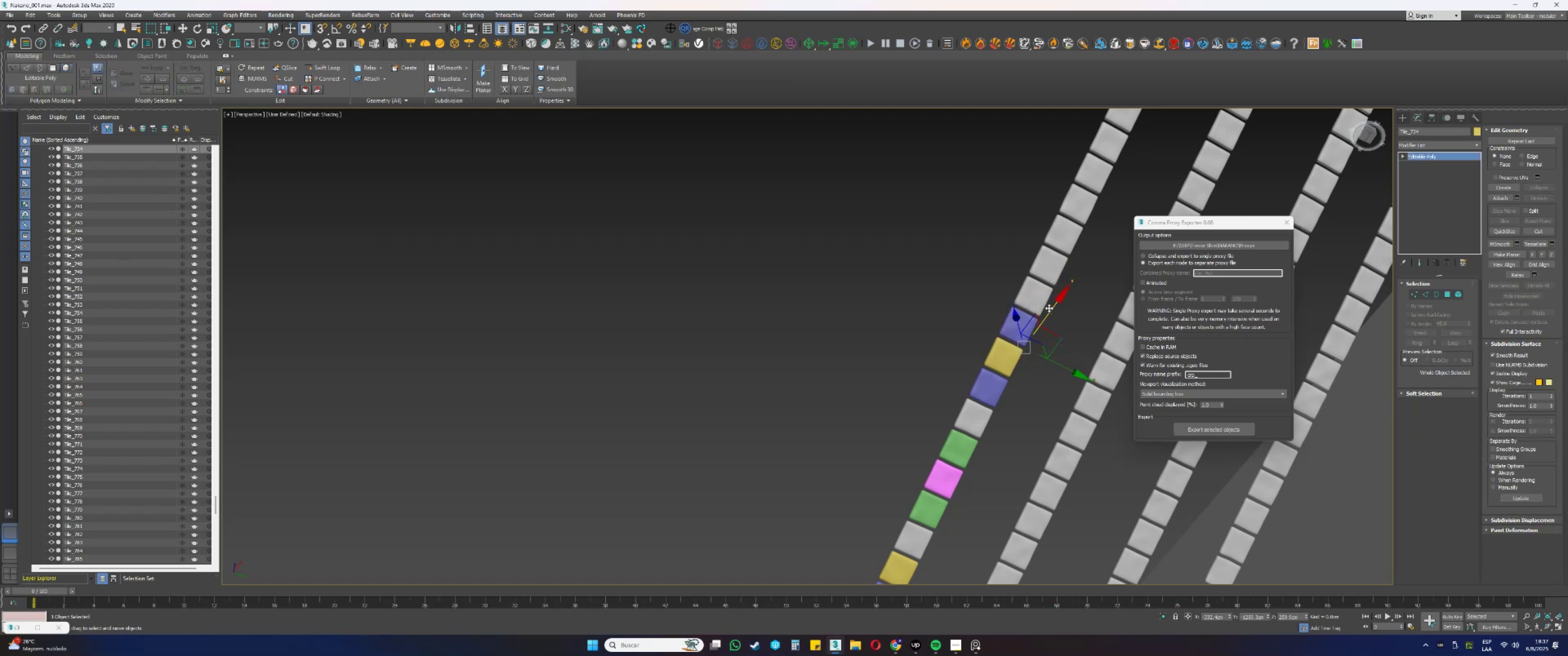 
left_click([1034, 296])
 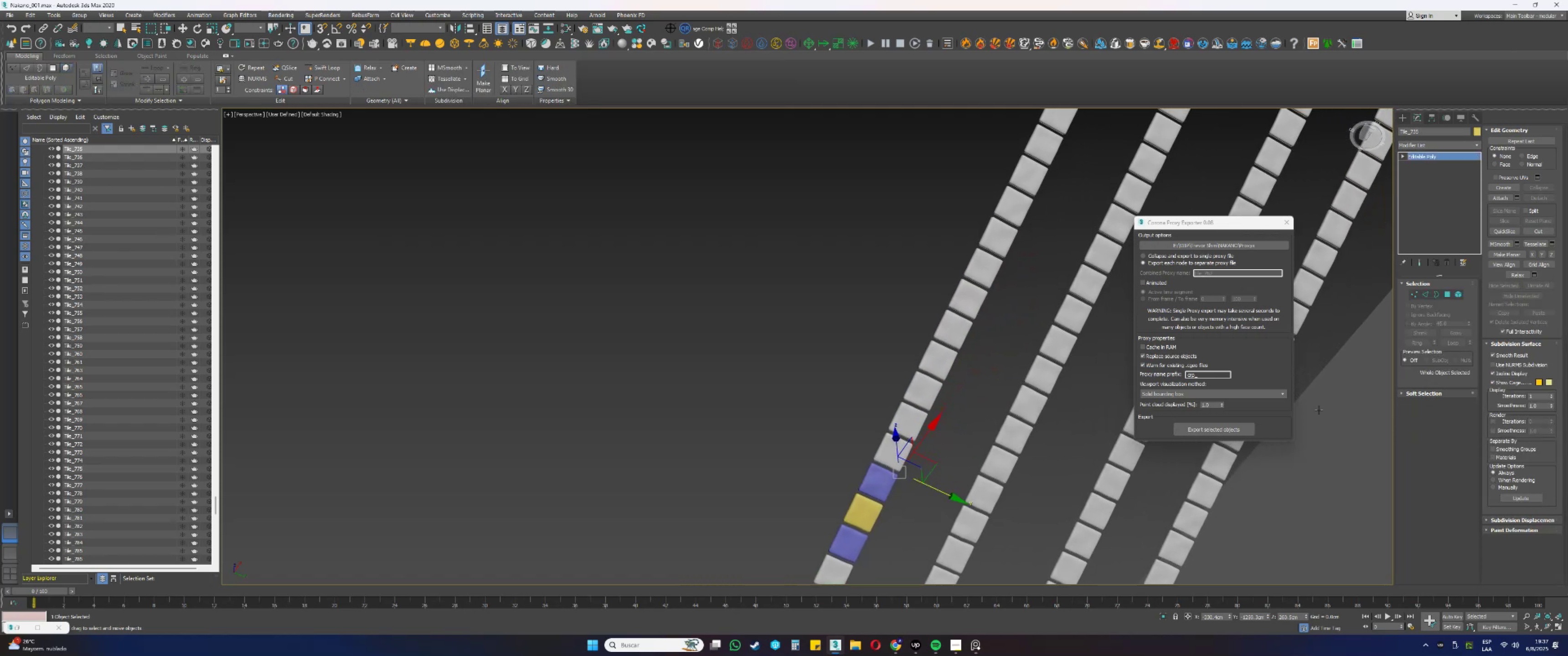 
key(5)
 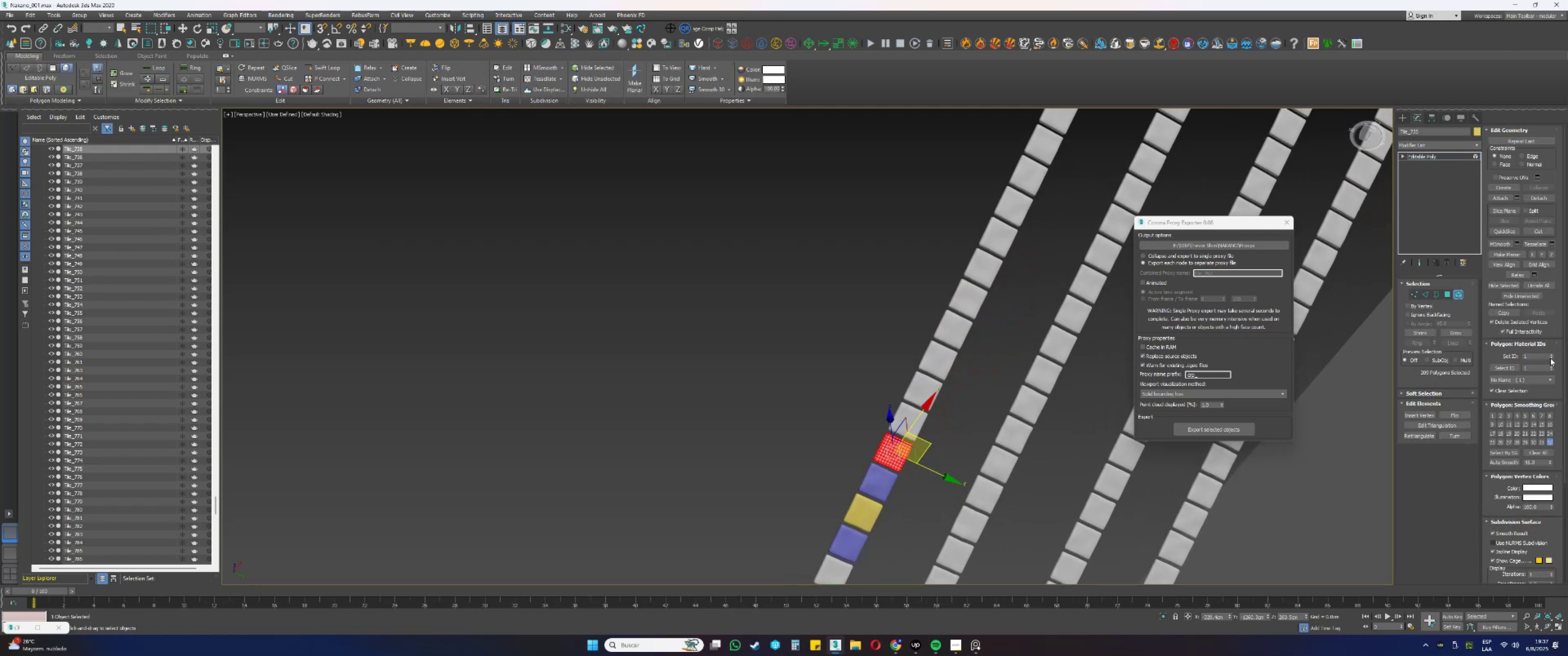 
double_click([1552, 355])
 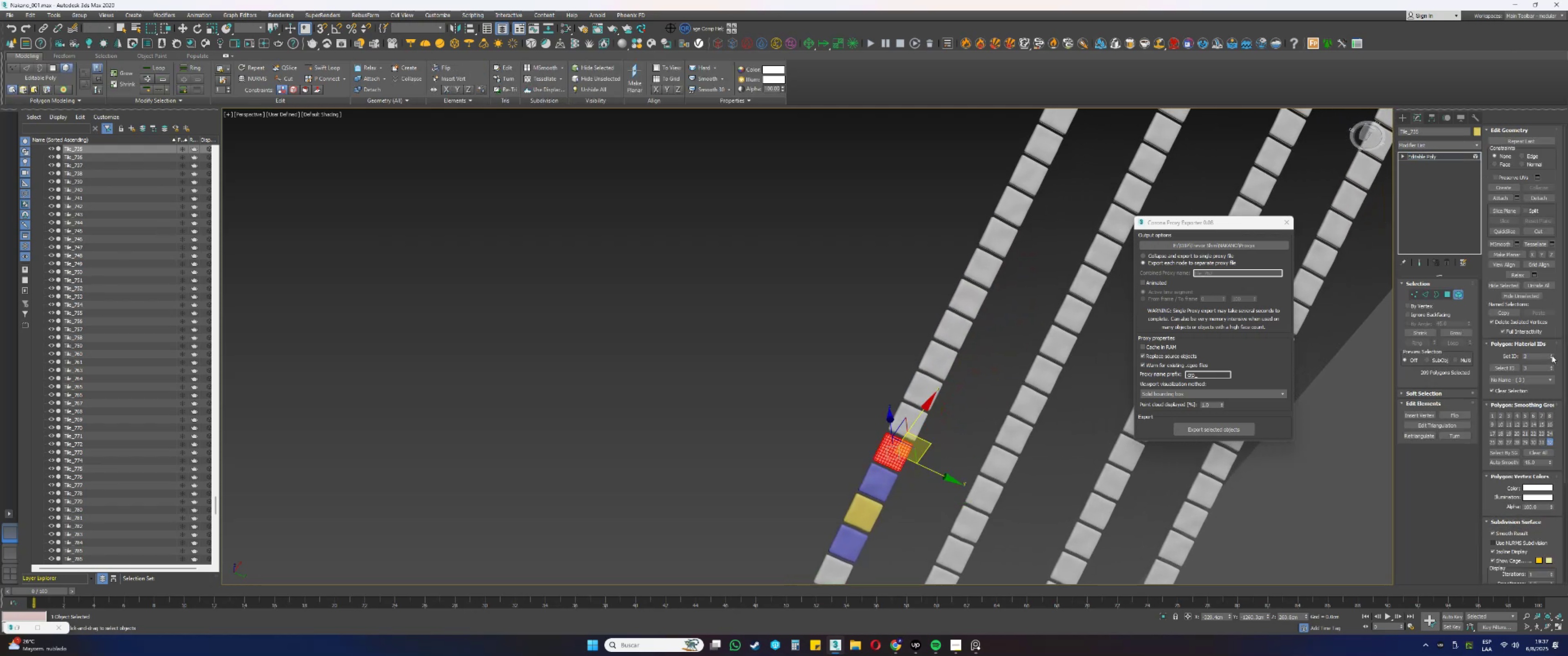 
key(5)
 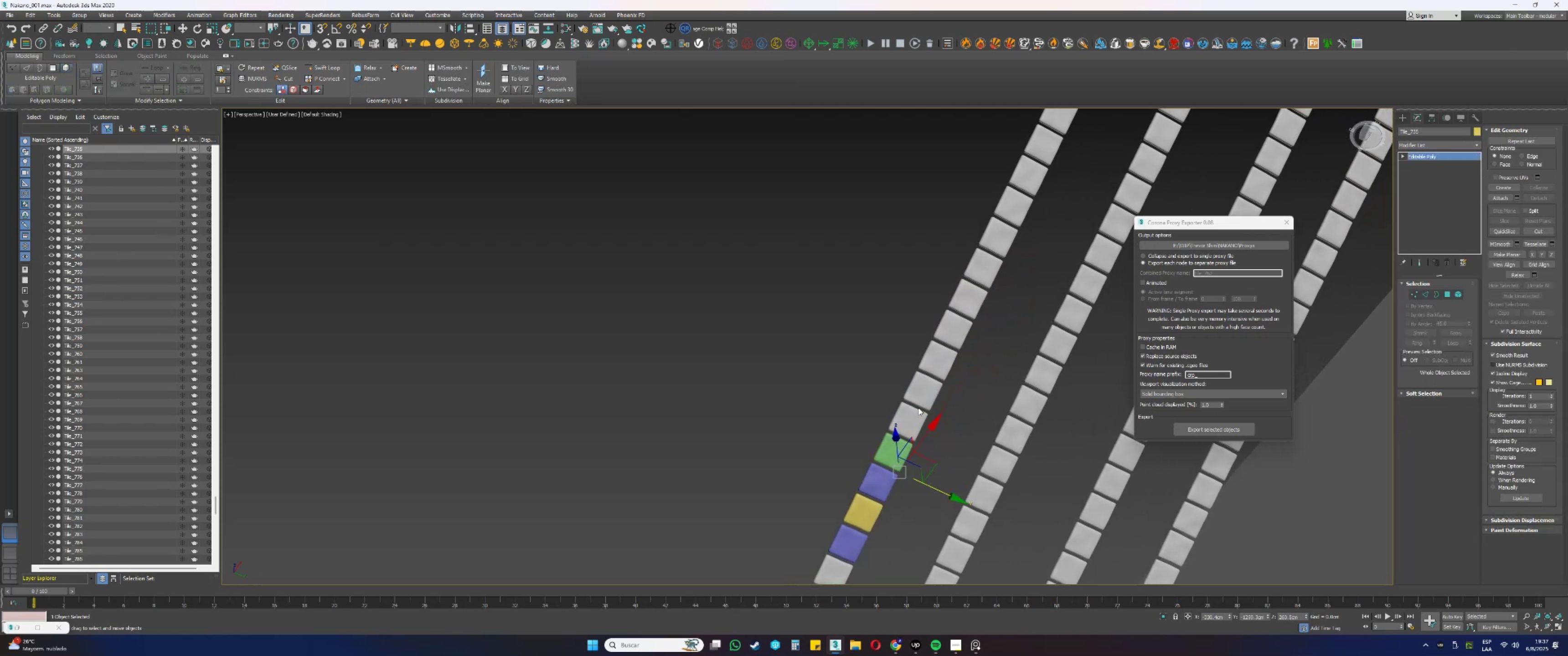 
left_click([910, 414])
 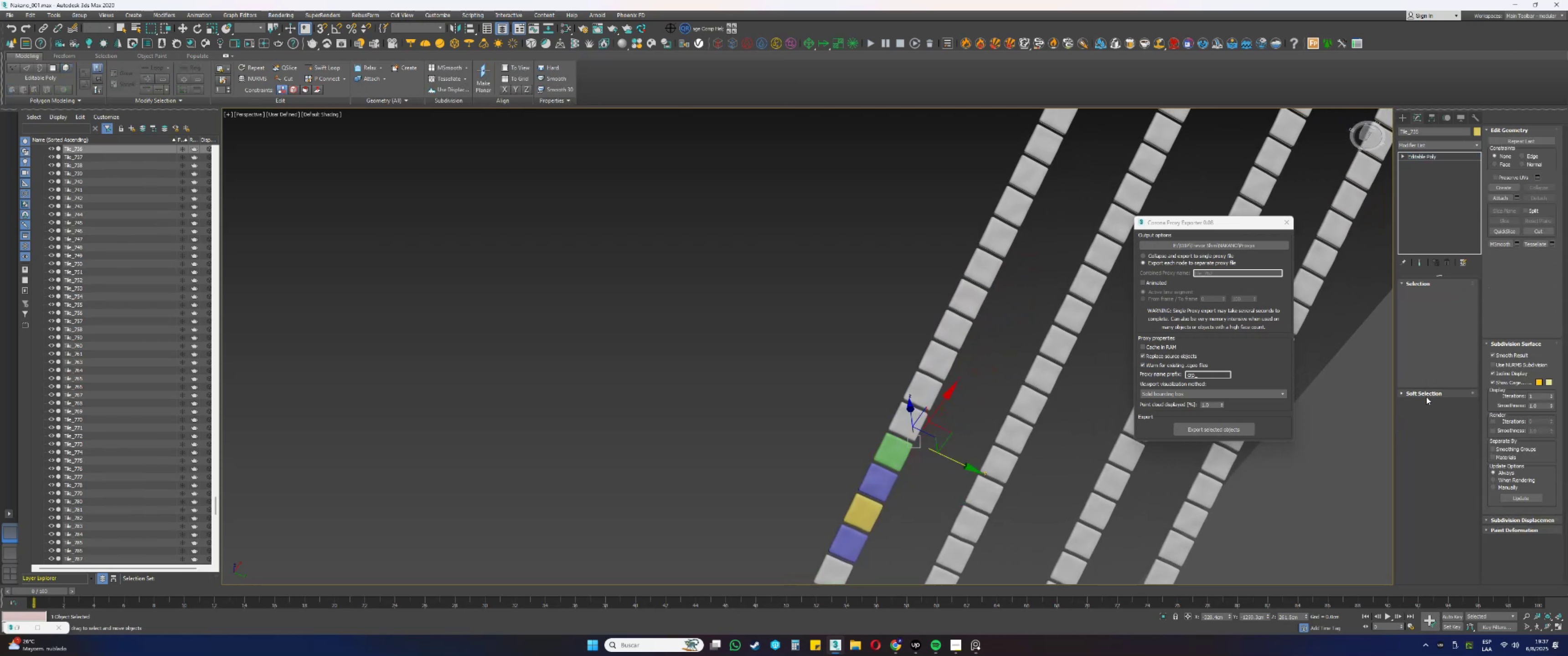 
key(5)
 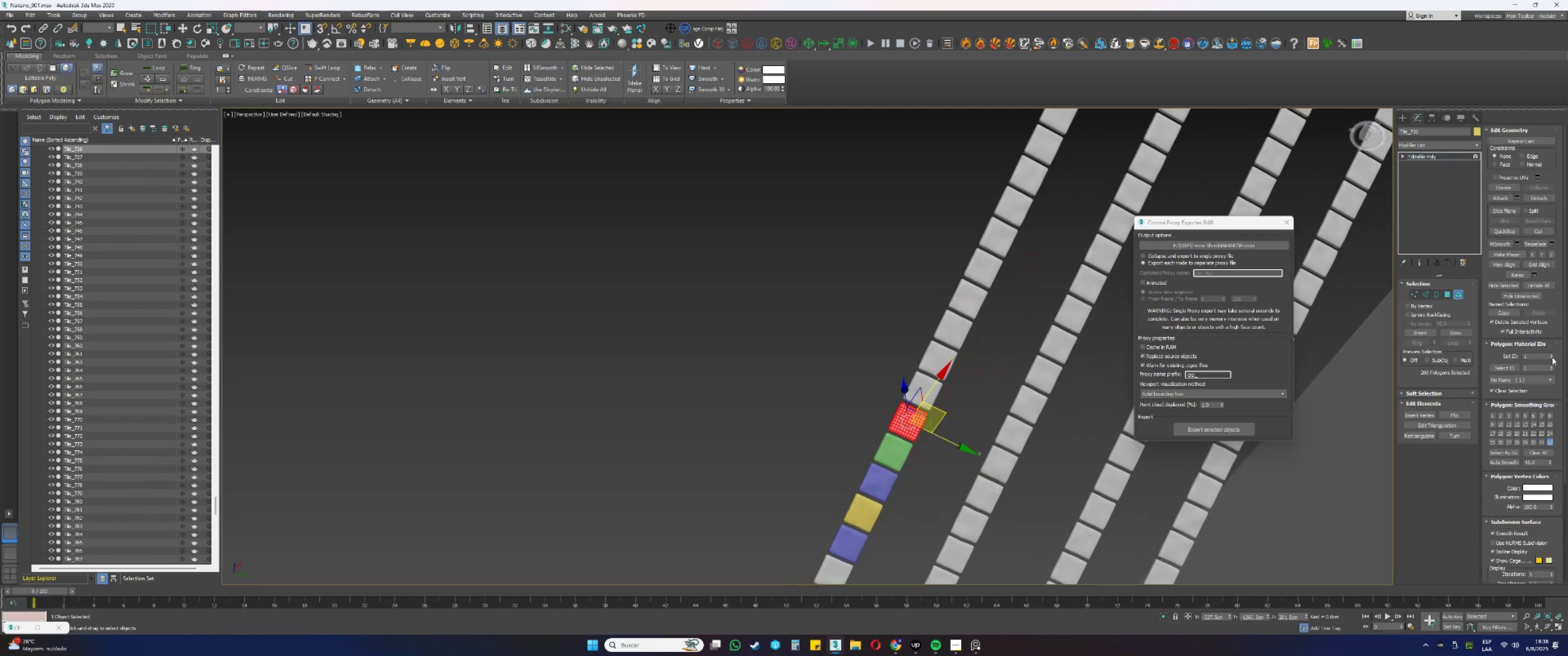 
left_click([1553, 356])
 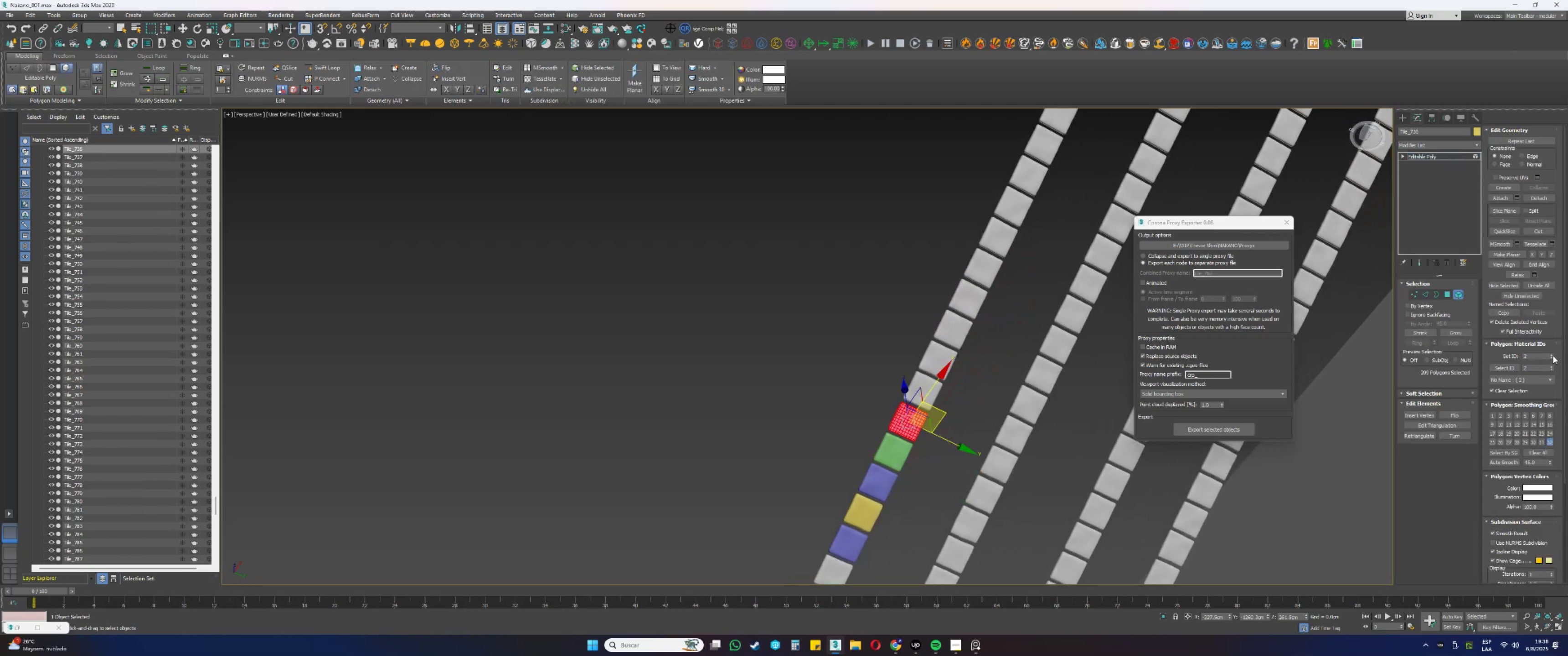 
key(5)
 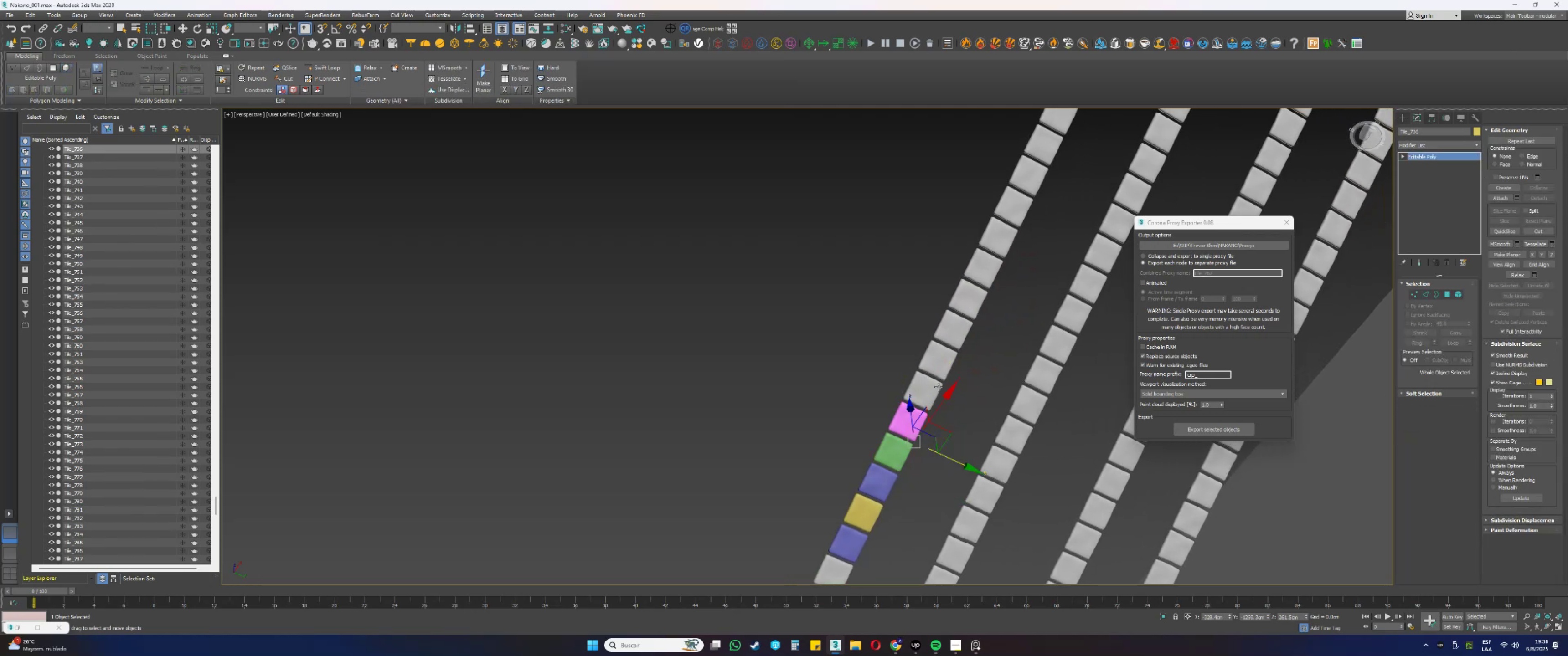 
left_click([923, 386])
 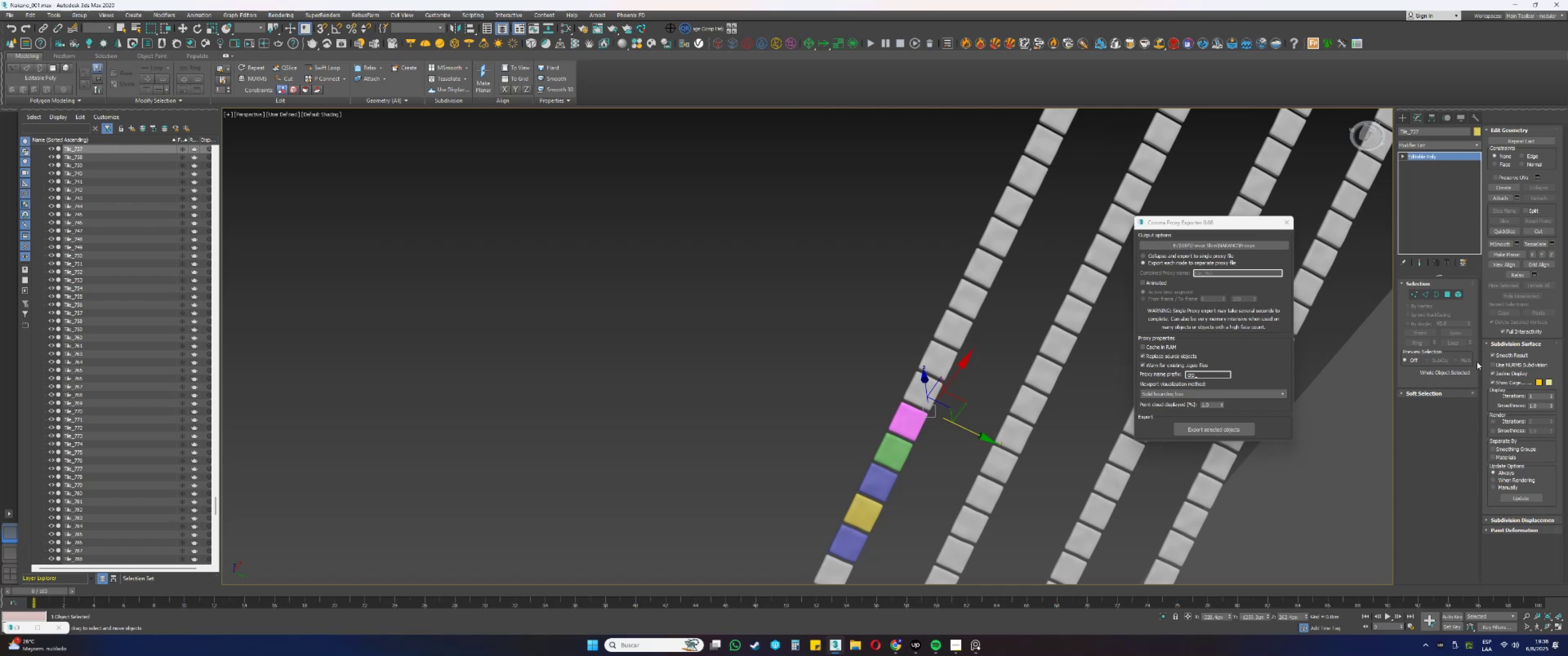 
type(55)
 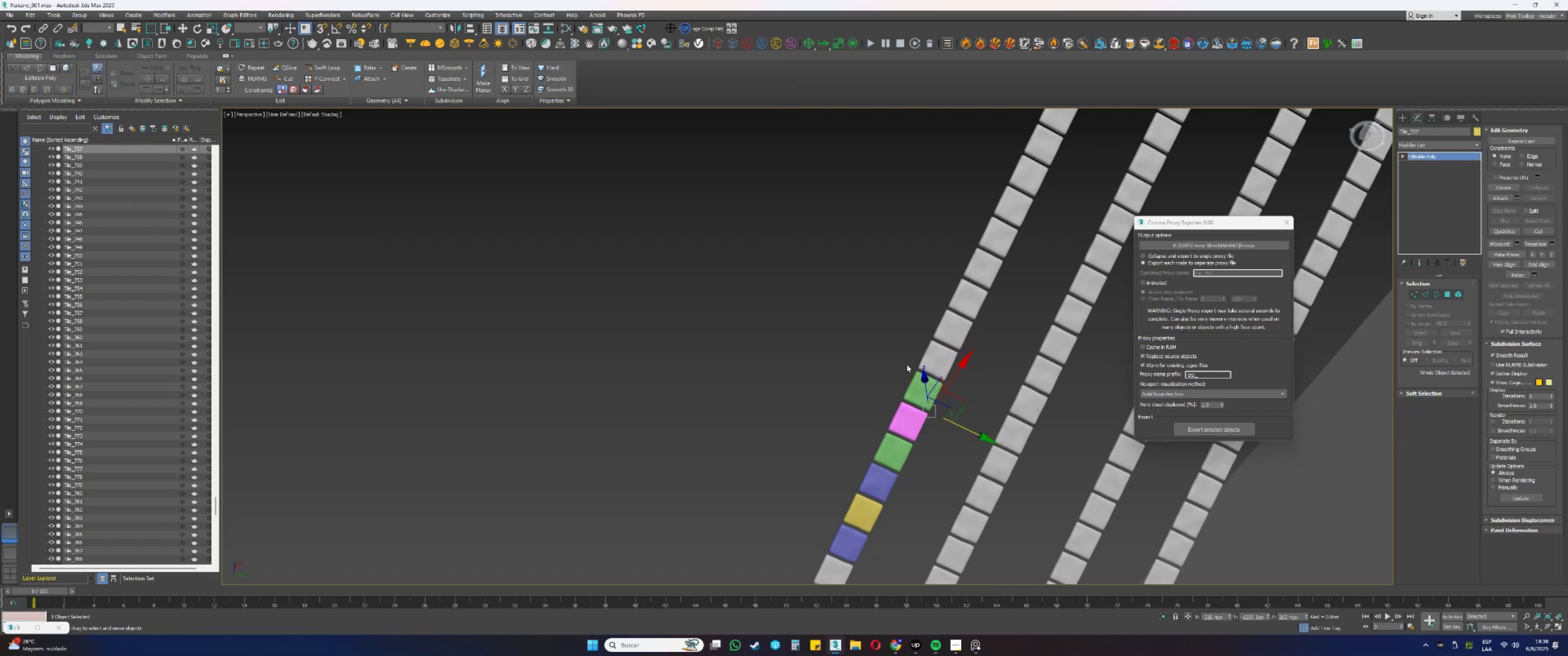 
left_click([937, 357])
 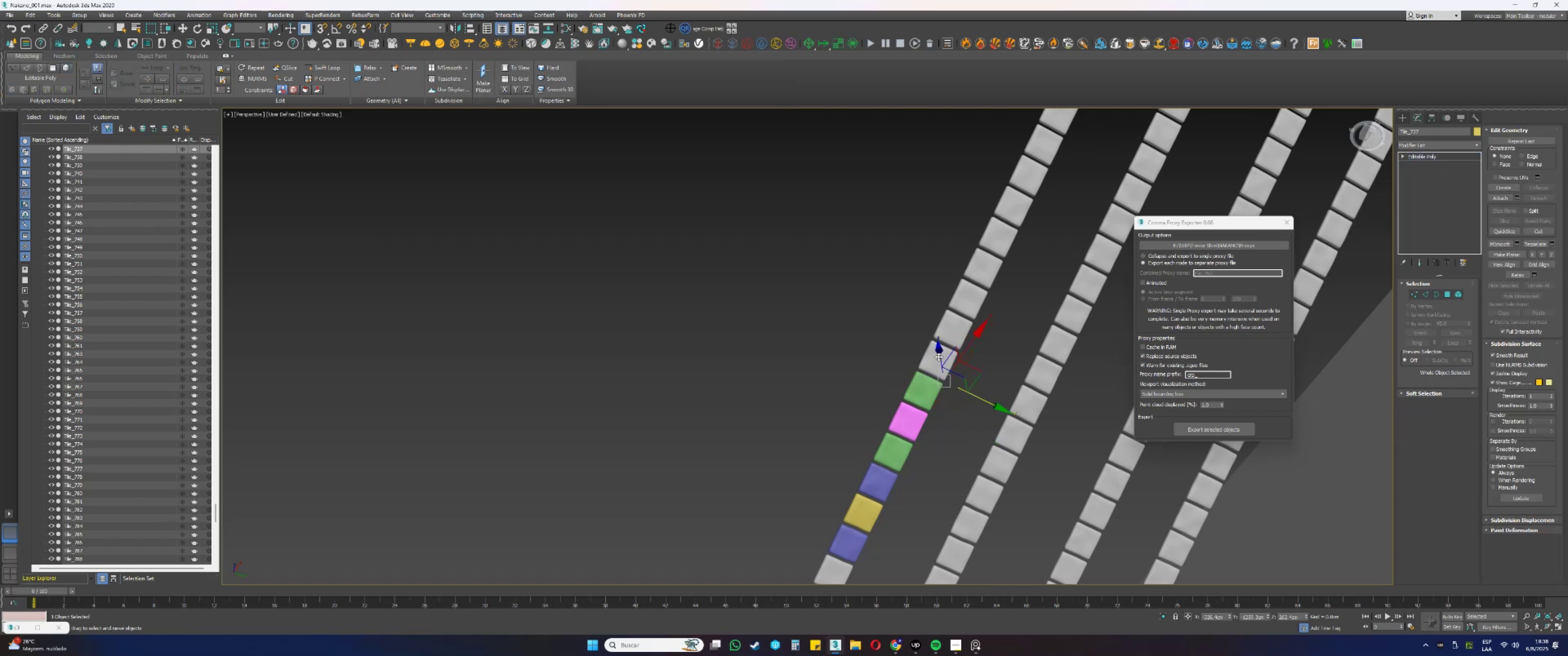 
key(5)
 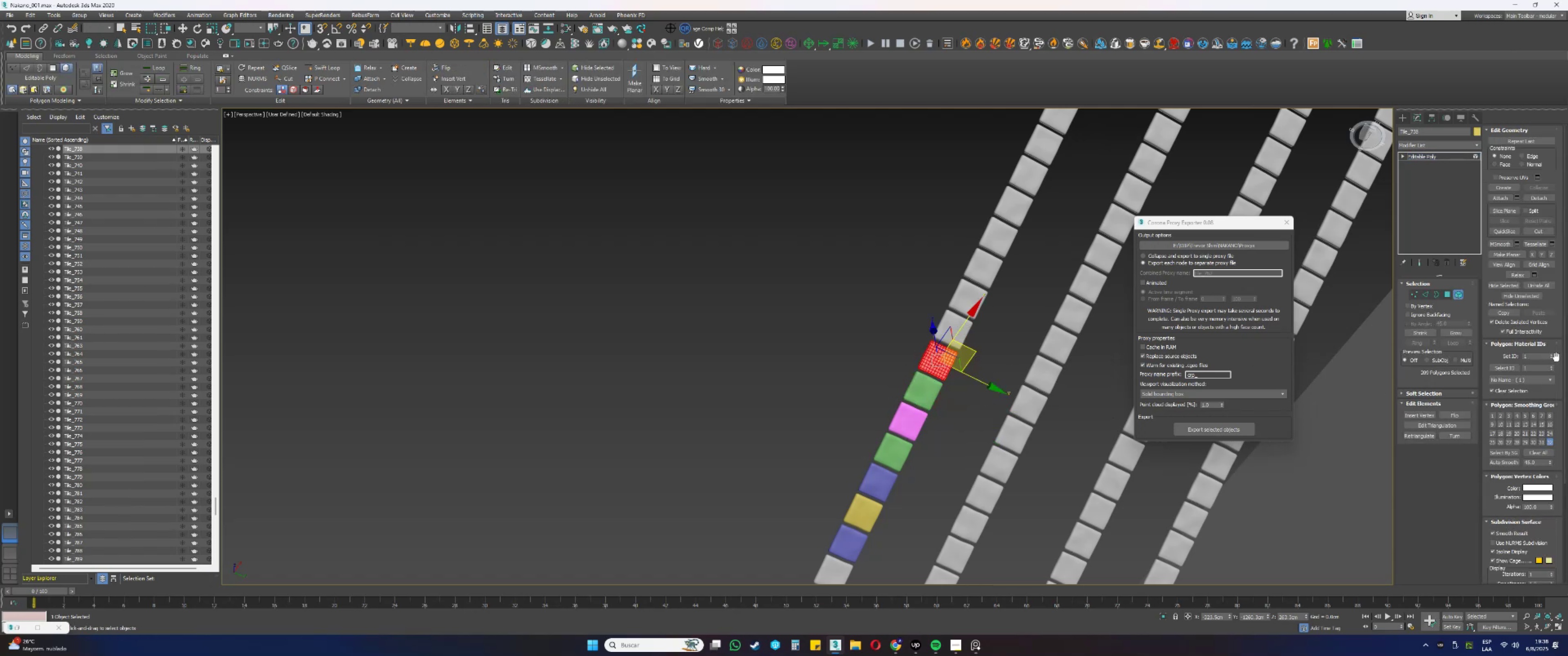 
double_click([1553, 355])
 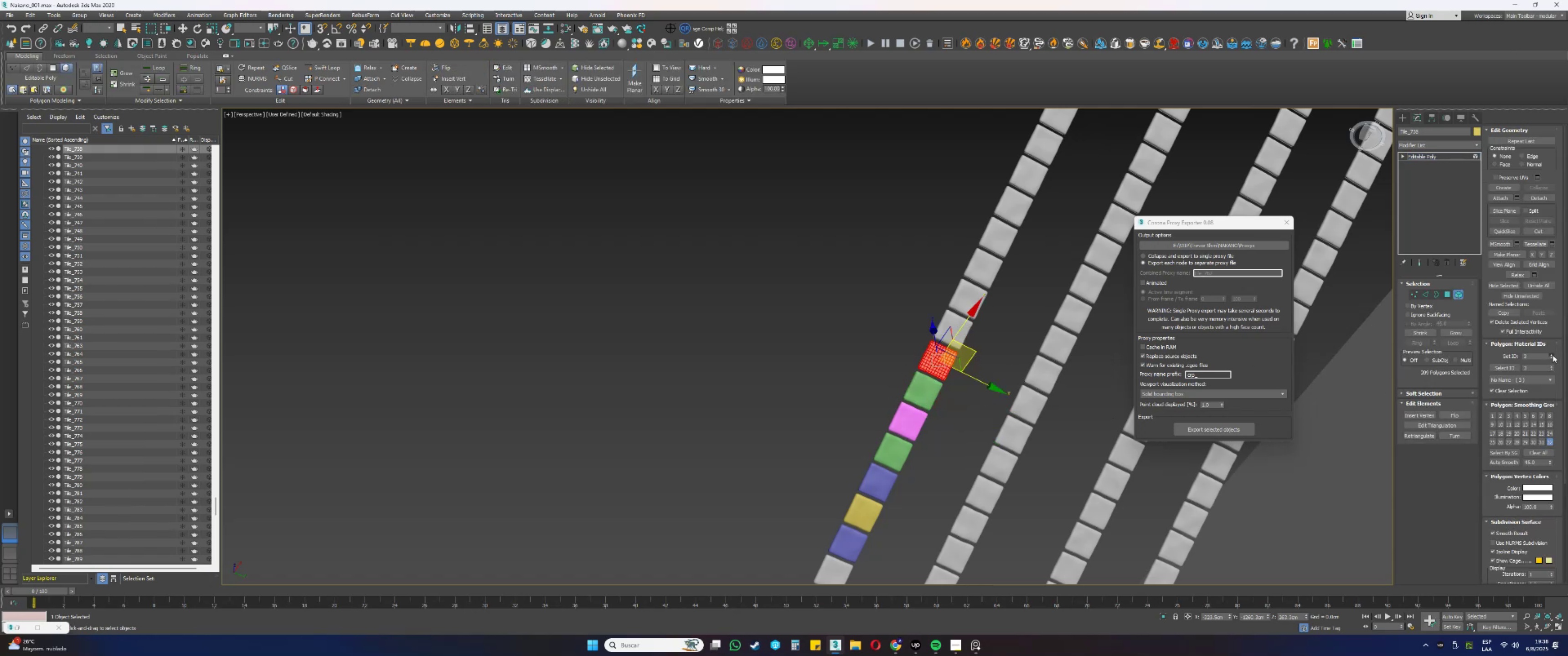 
triple_click([1553, 355])
 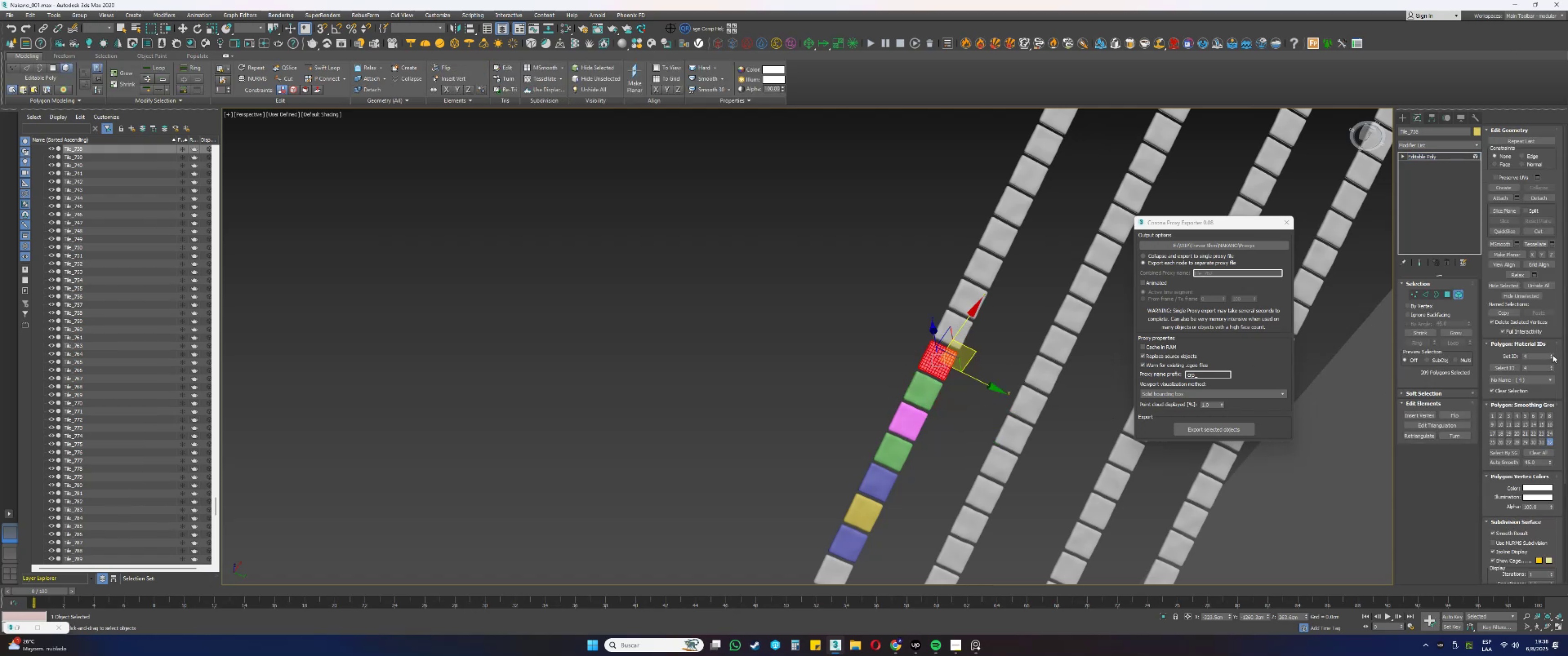 
key(5)
 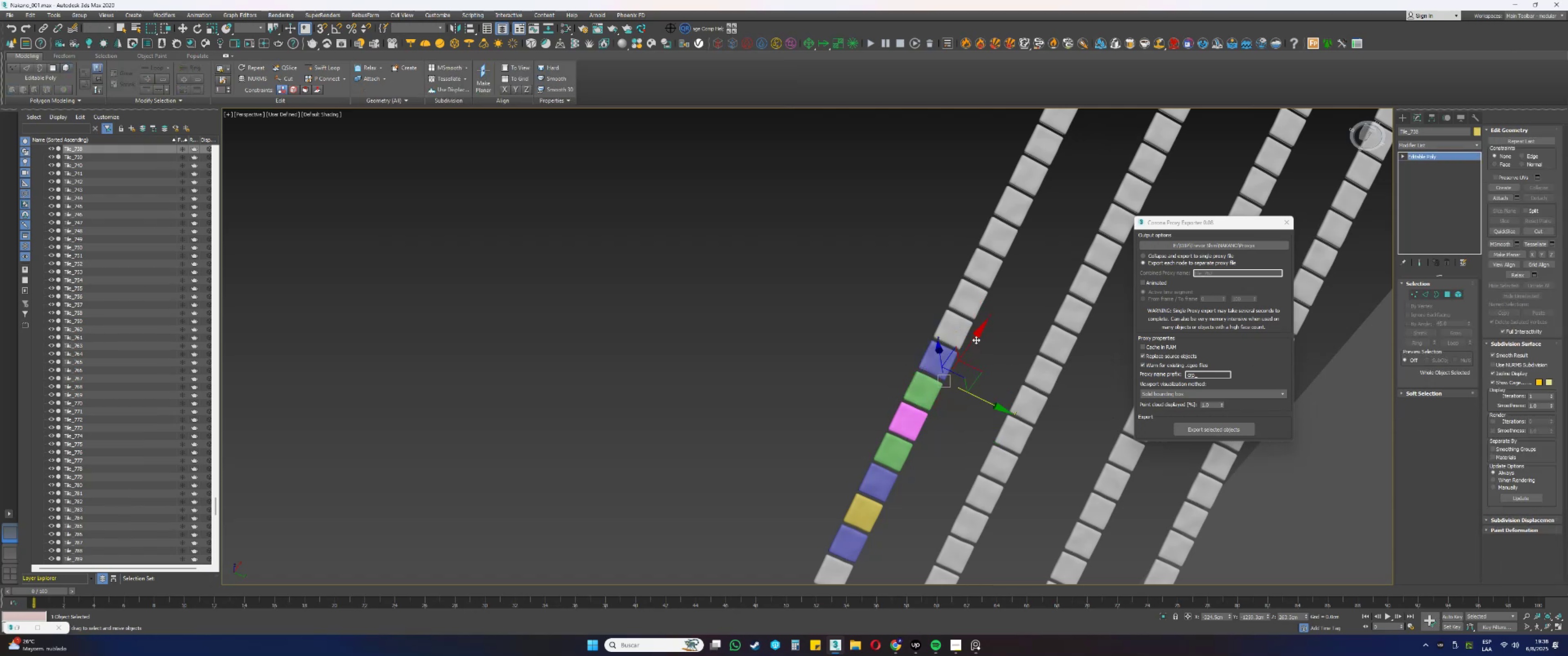 
left_click([964, 330])
 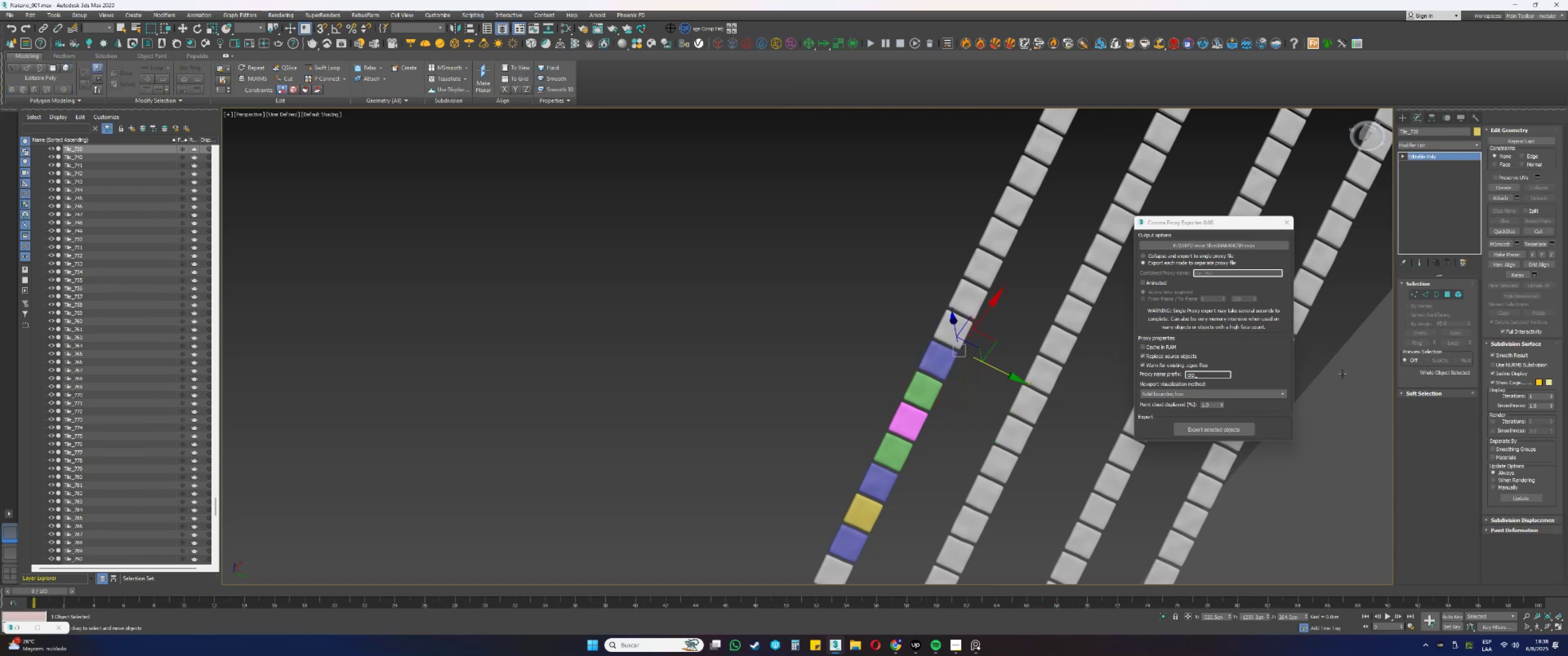 
key(5)
 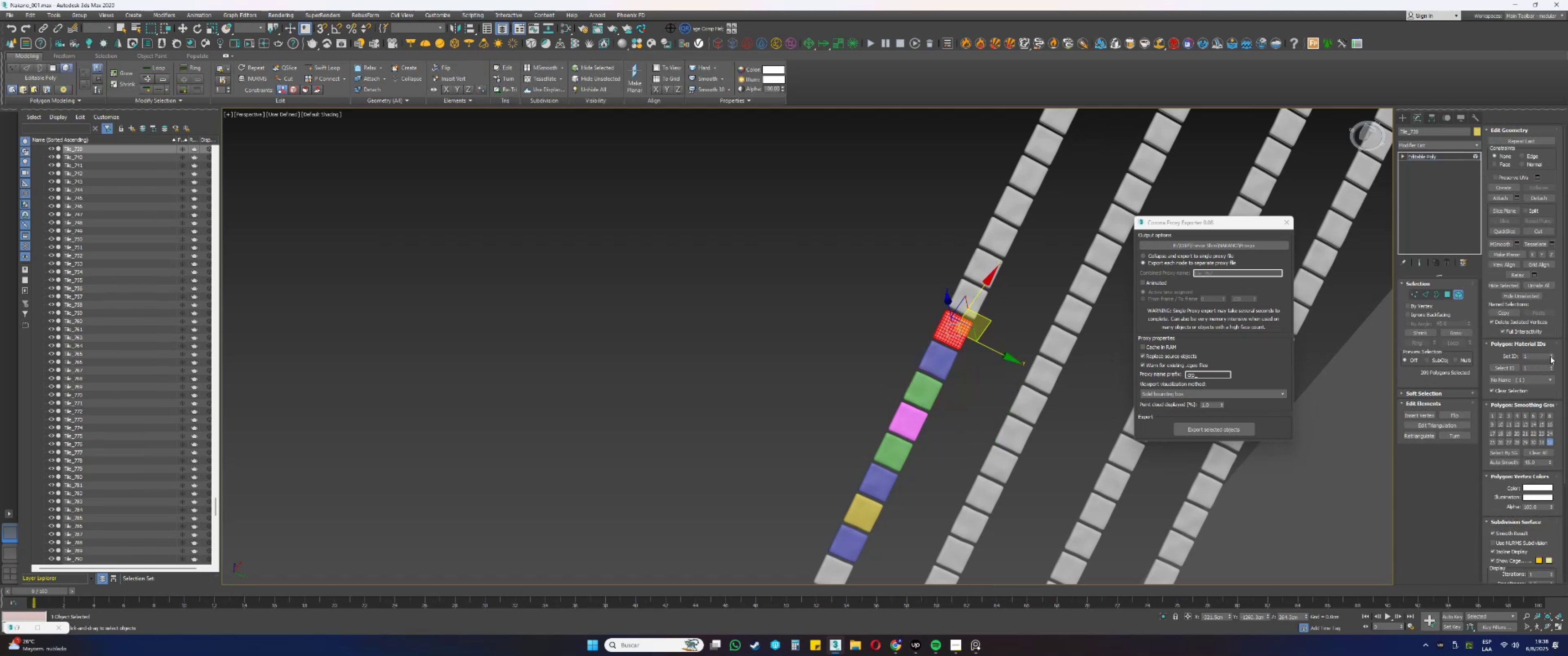 
double_click([1551, 355])
 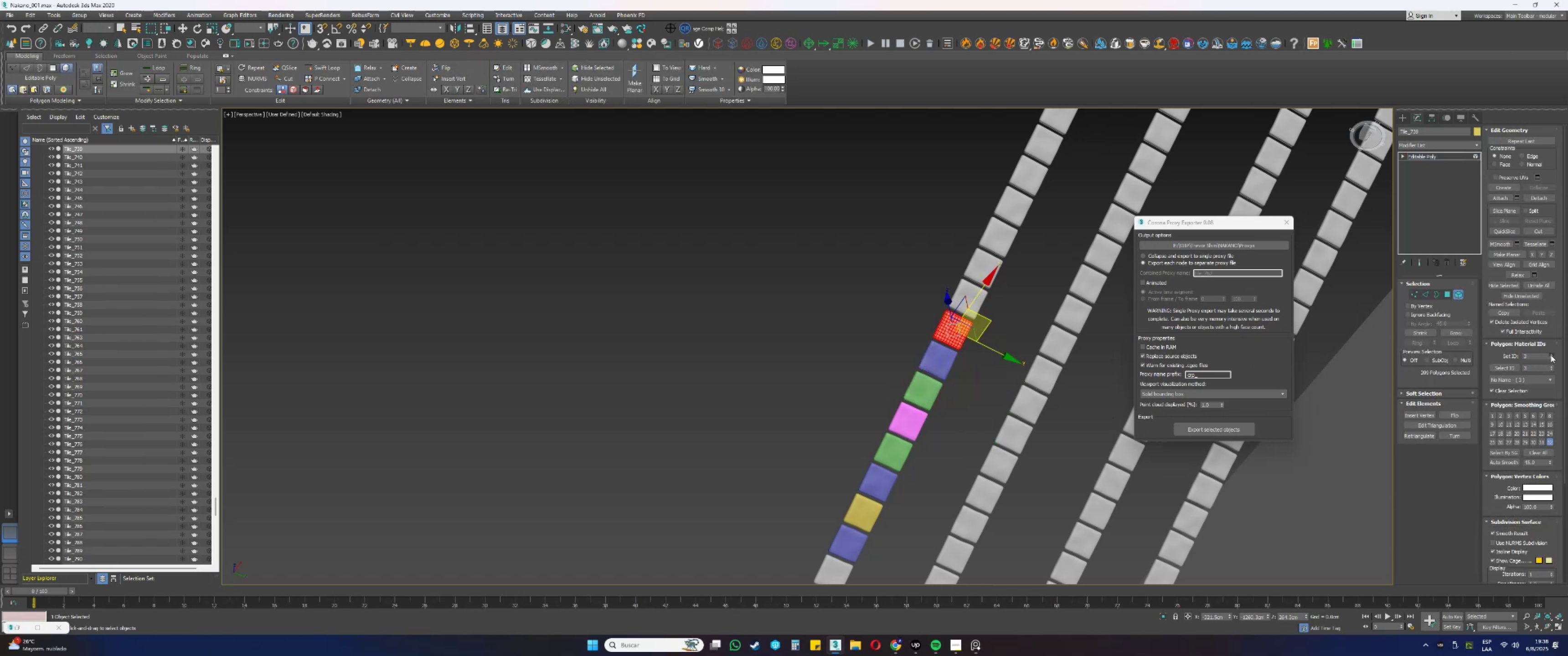 
triple_click([1551, 355])
 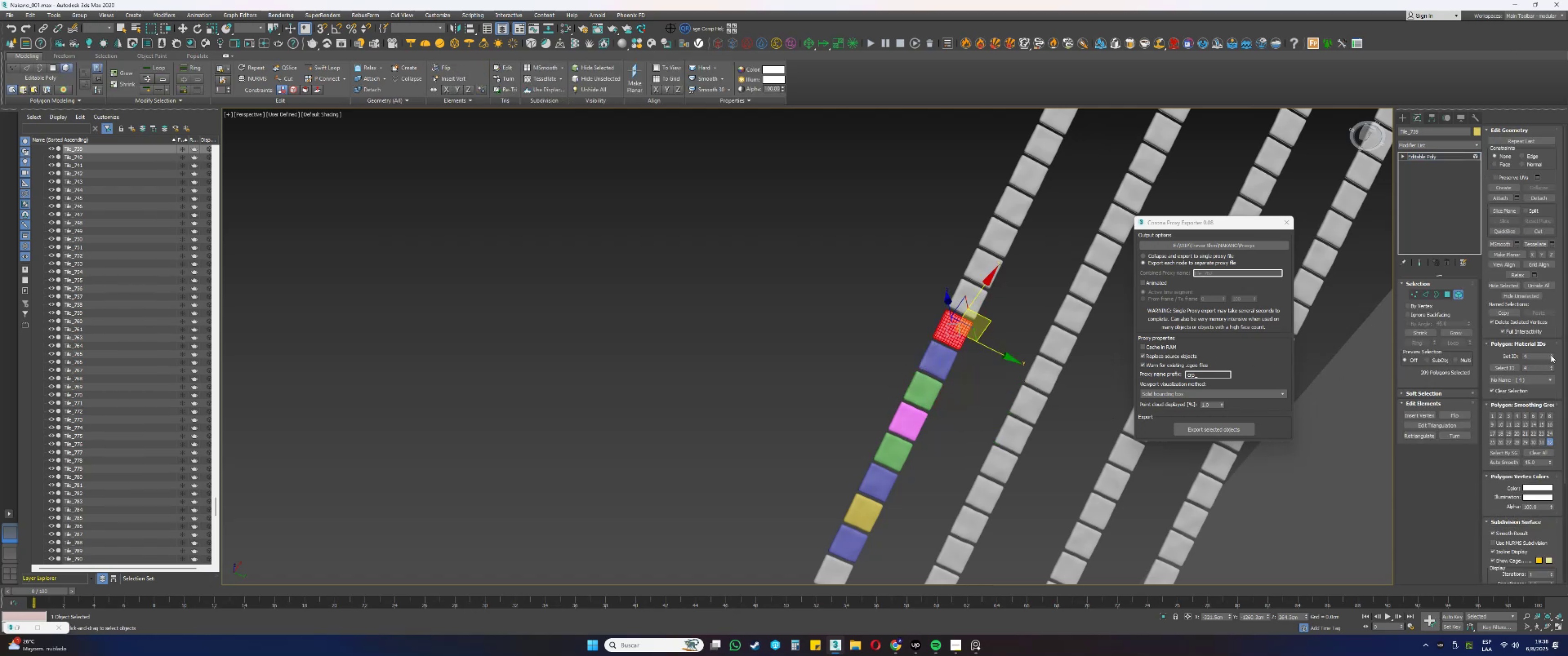 
key(5)
 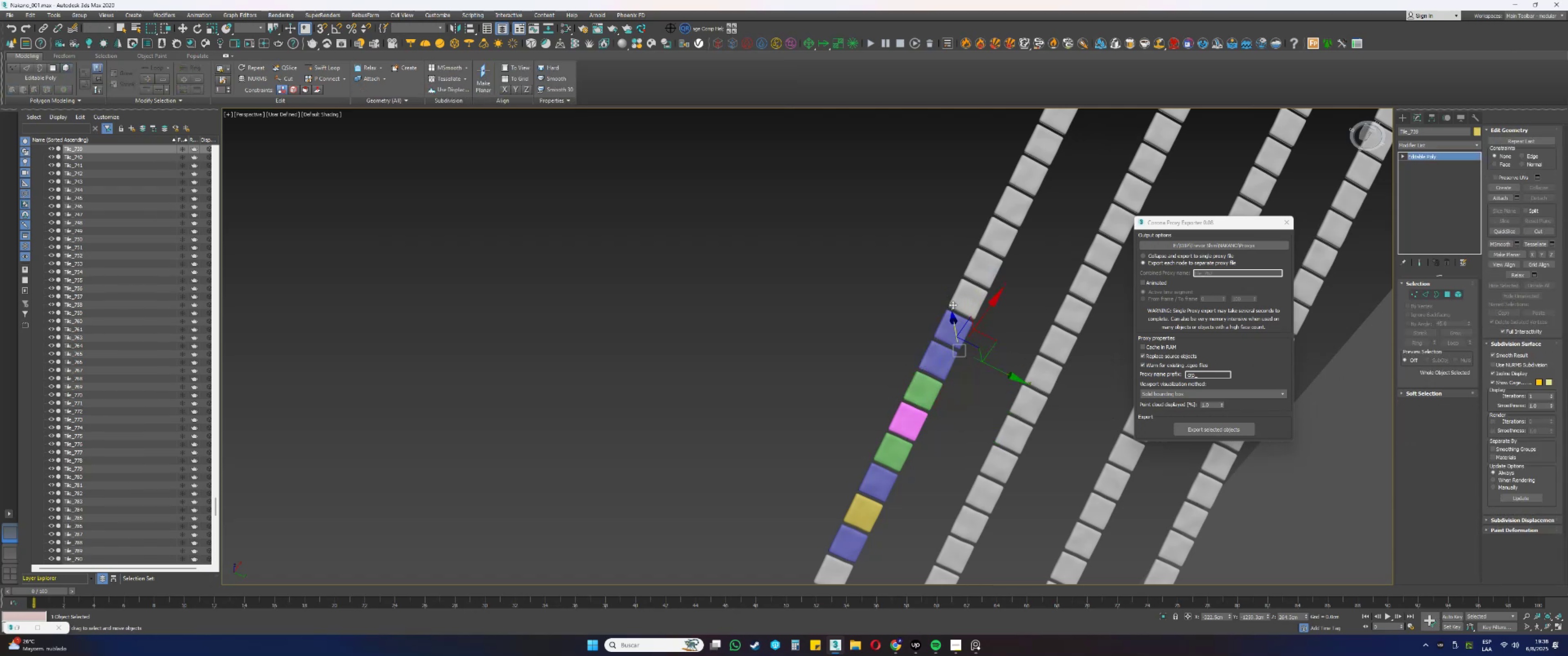 
left_click([971, 293])
 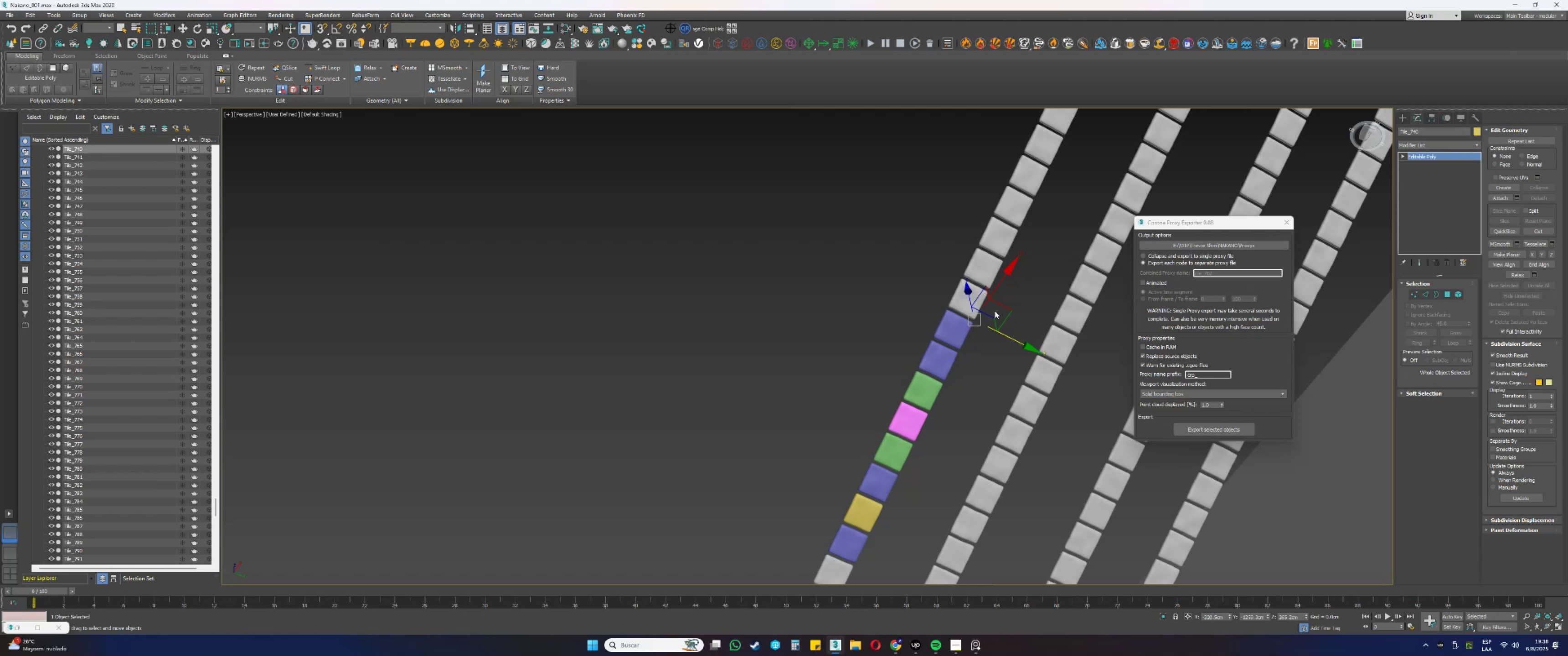 
wait(6.02)
 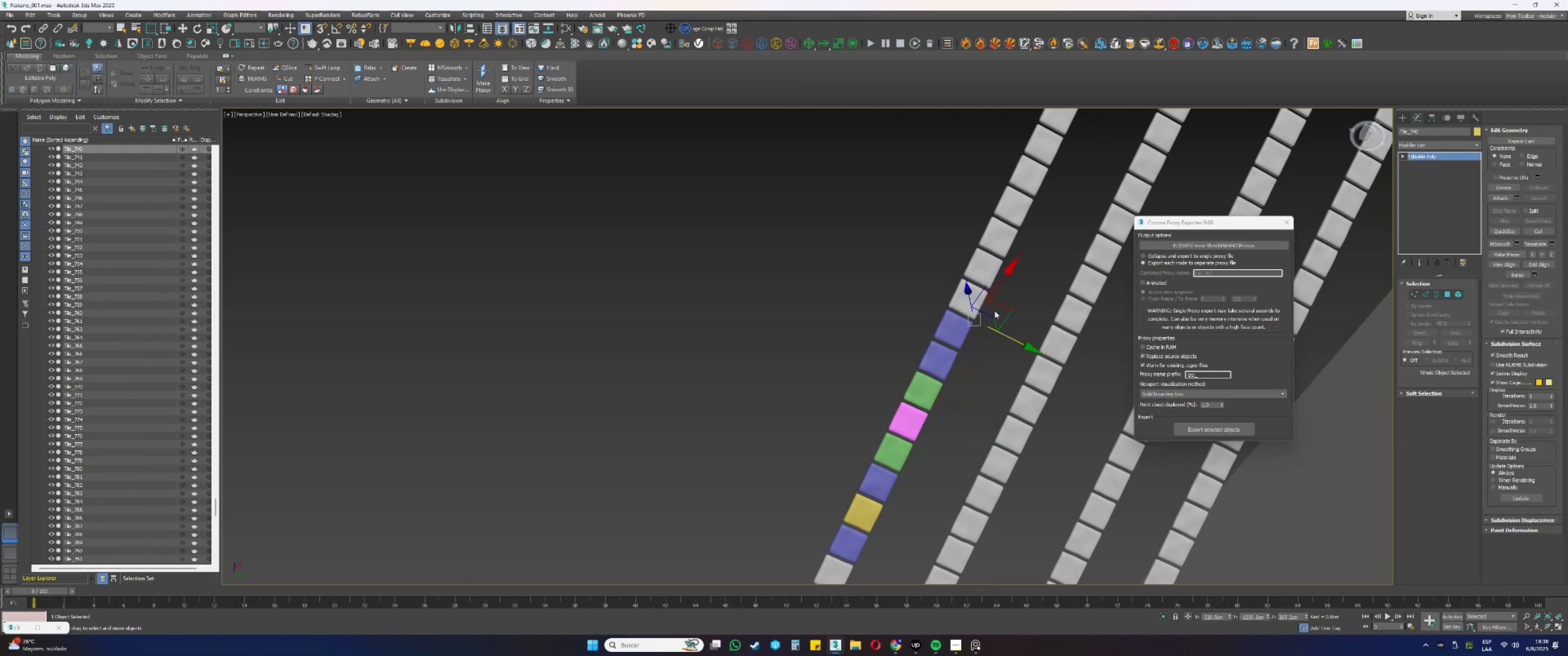 
key(5)
 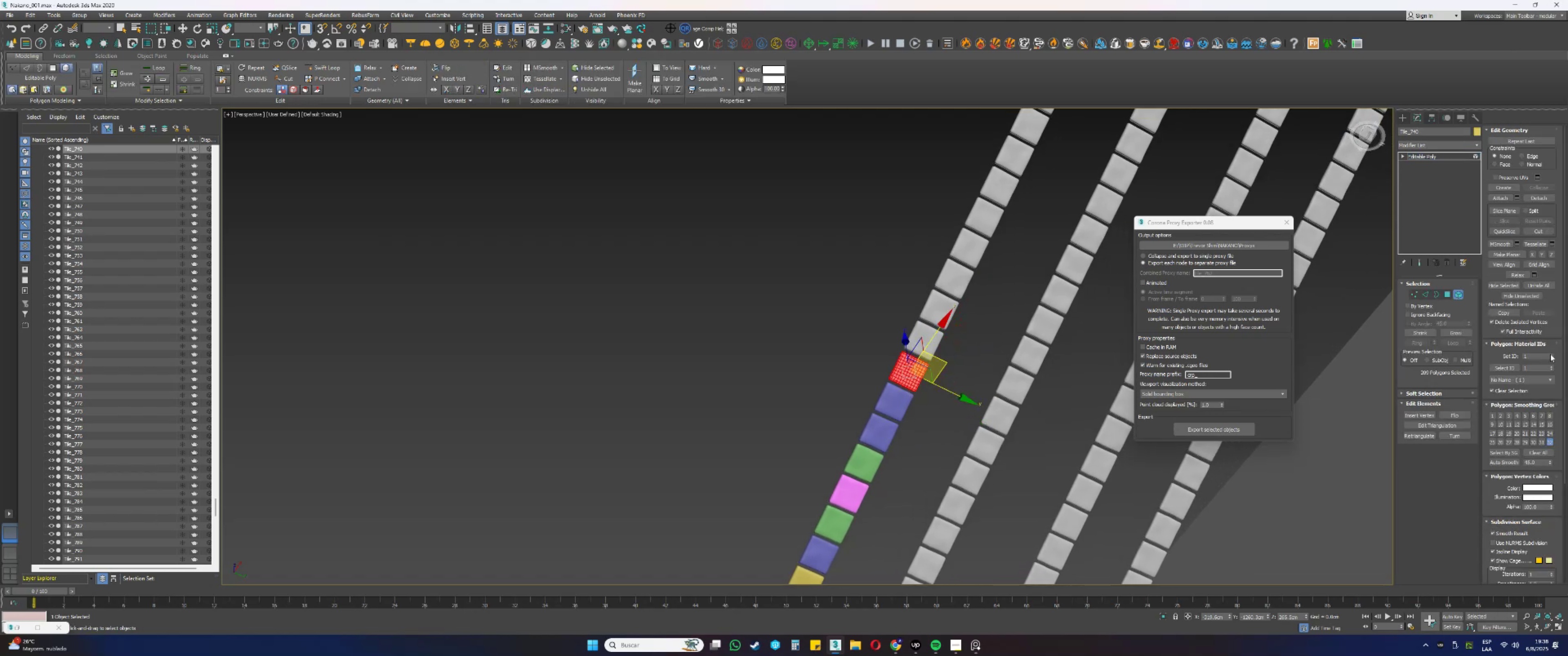 
double_click([1551, 354])
 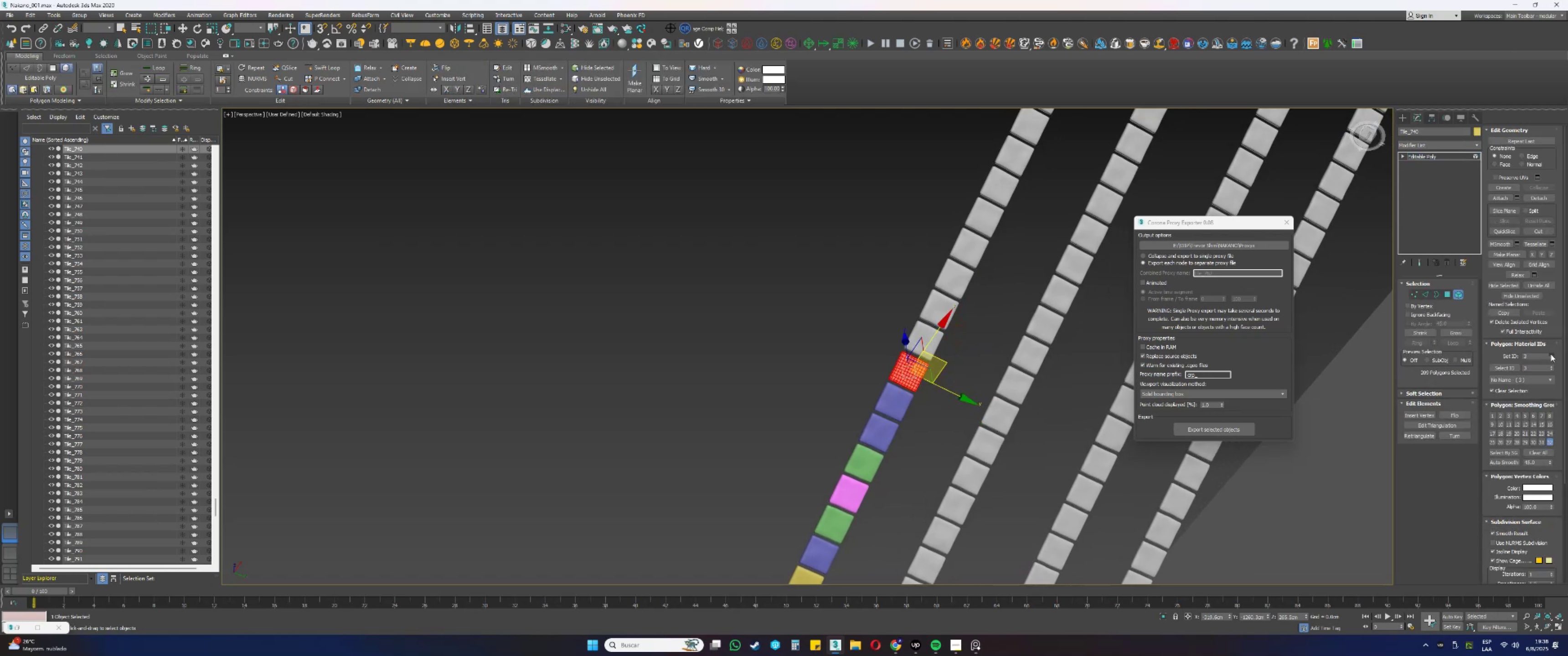 
triple_click([1551, 354])
 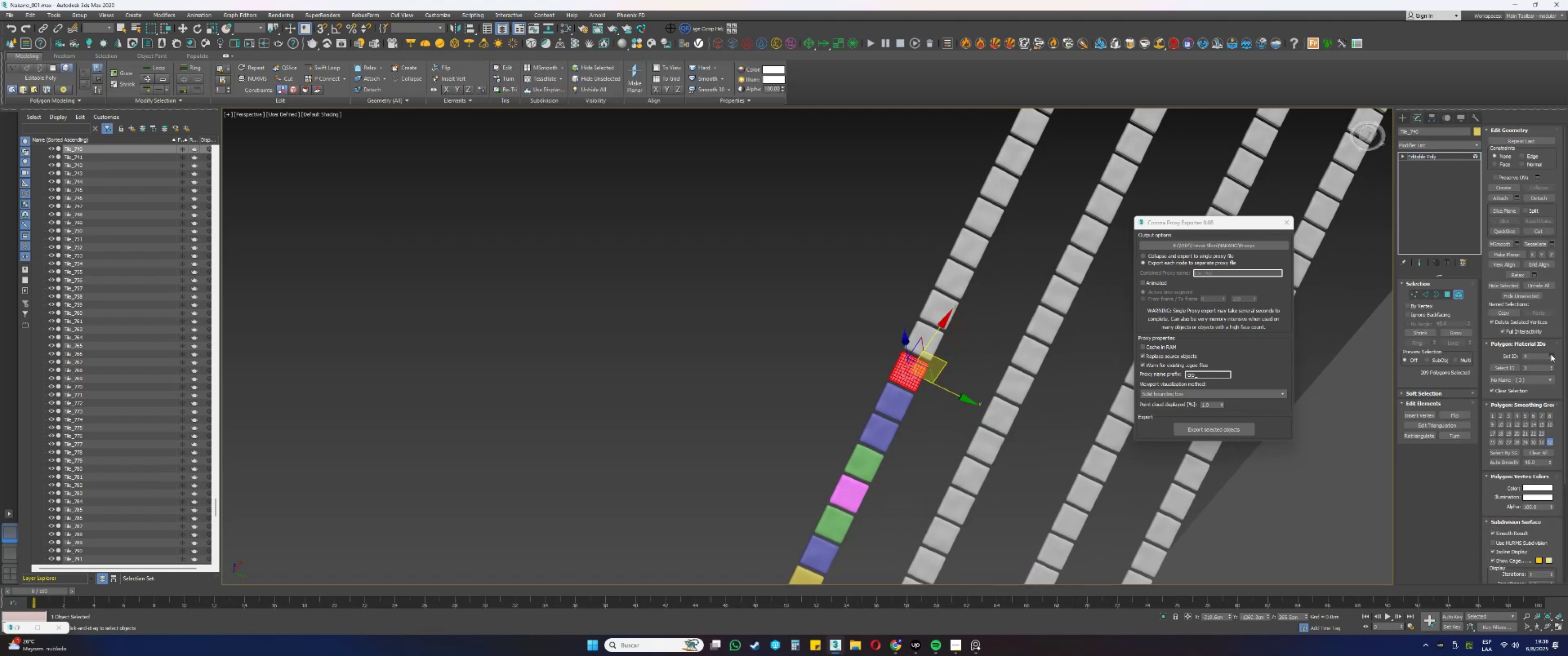 
triple_click([1551, 354])
 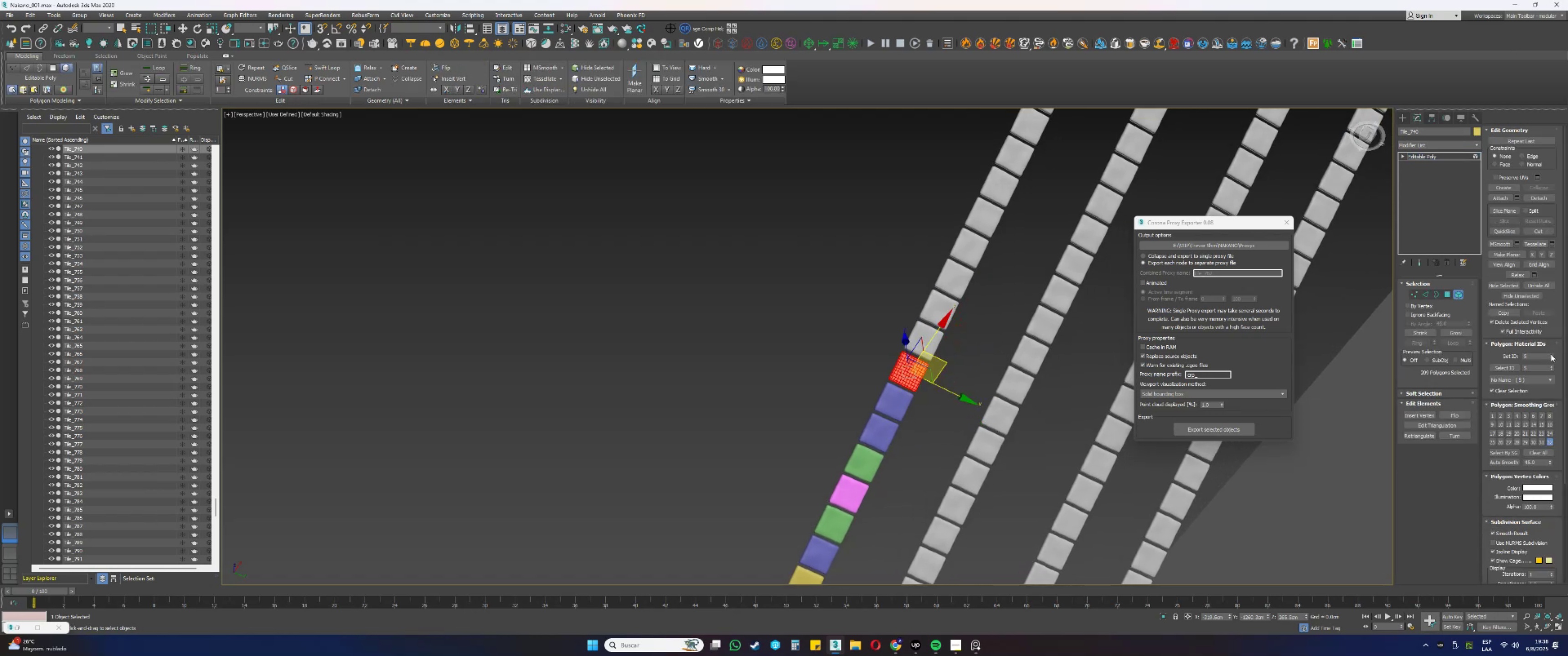 
type(55)
 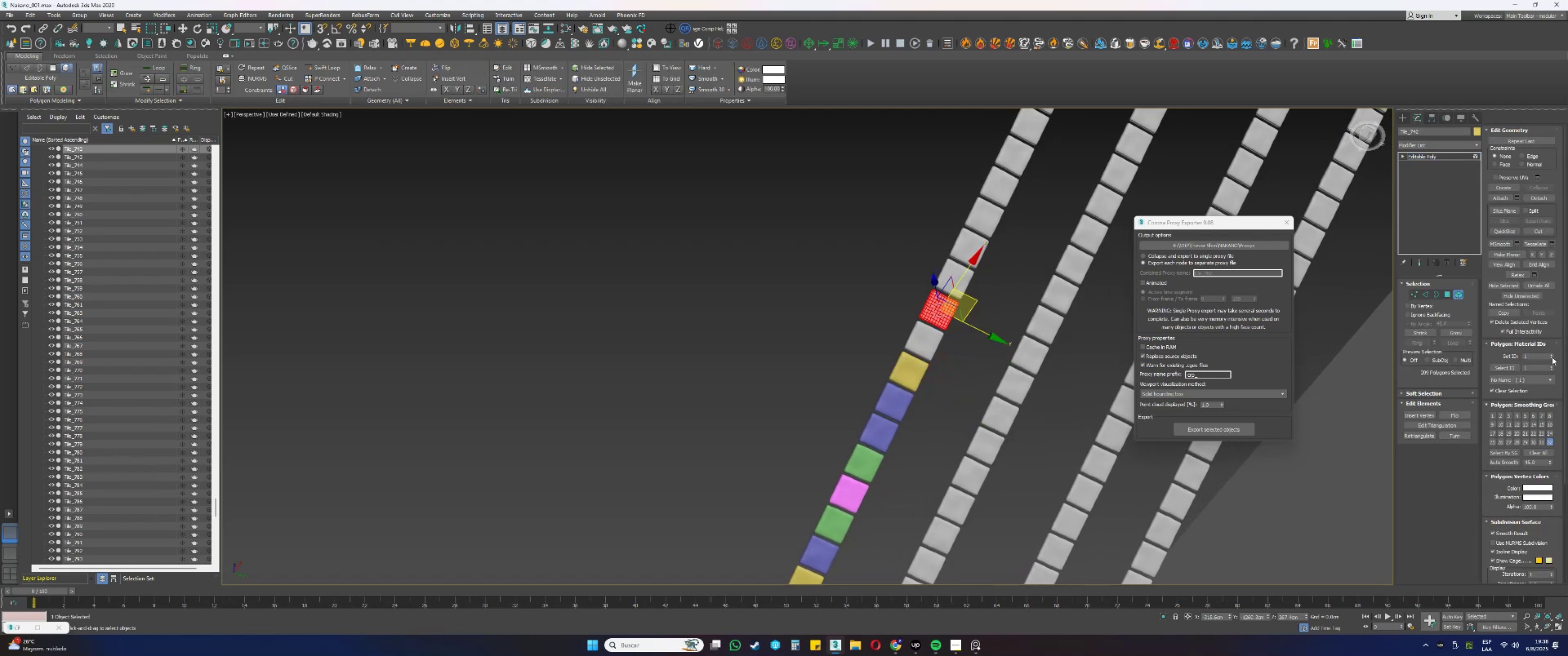 
double_click([1551, 354])
 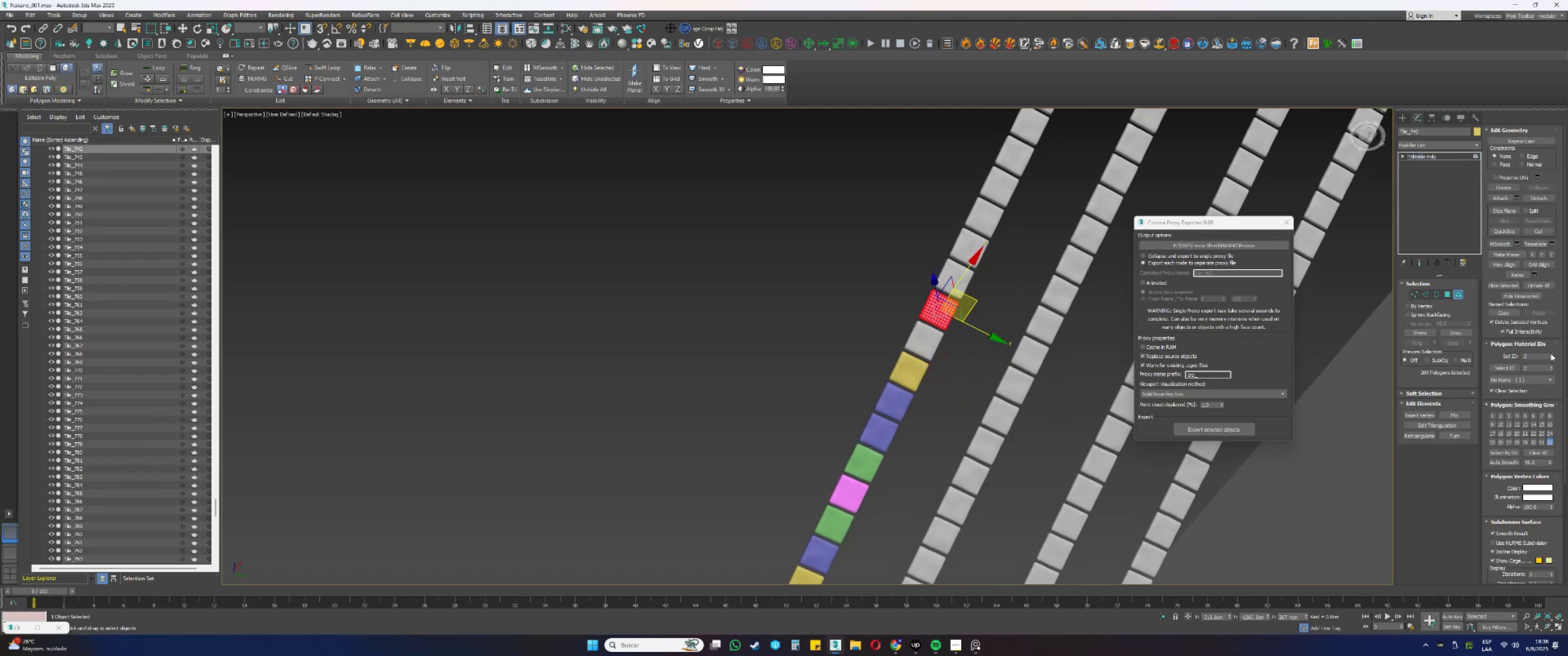 
triple_click([1551, 353])
 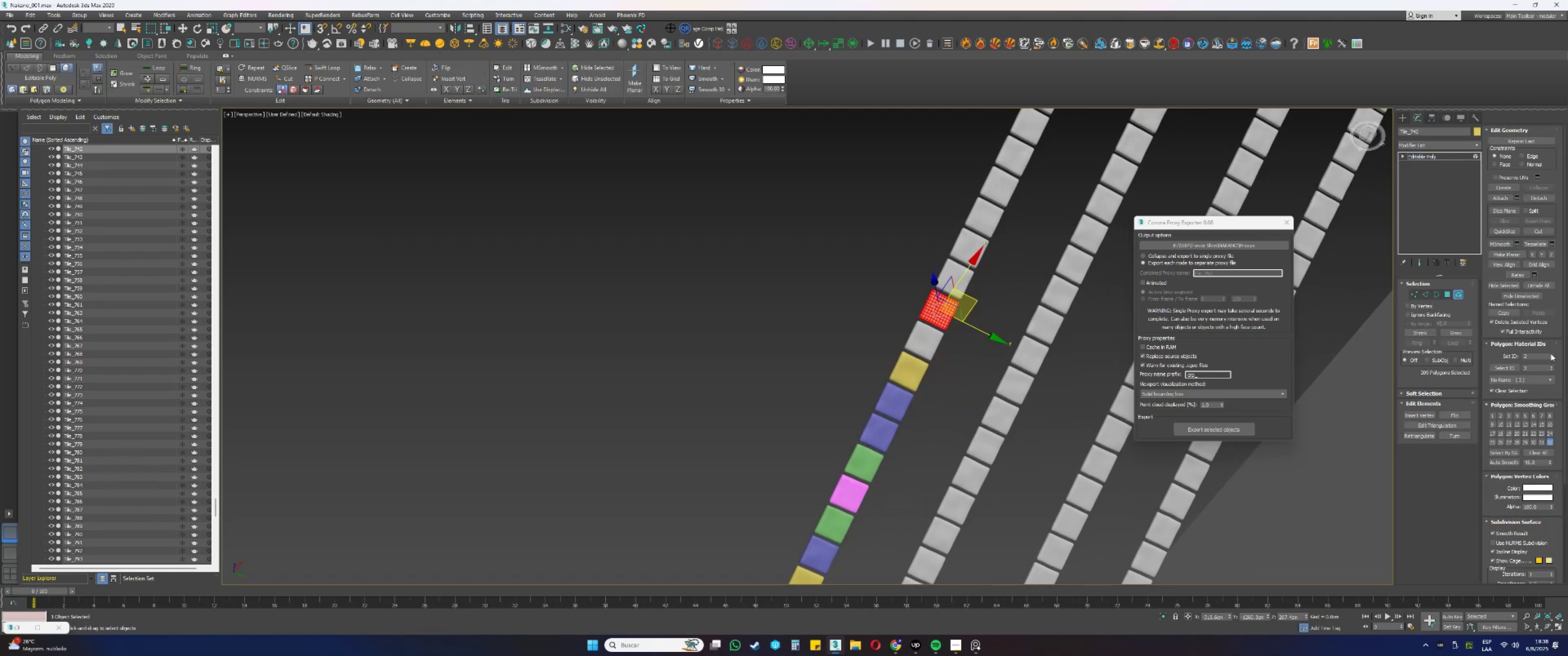 
key(5)
 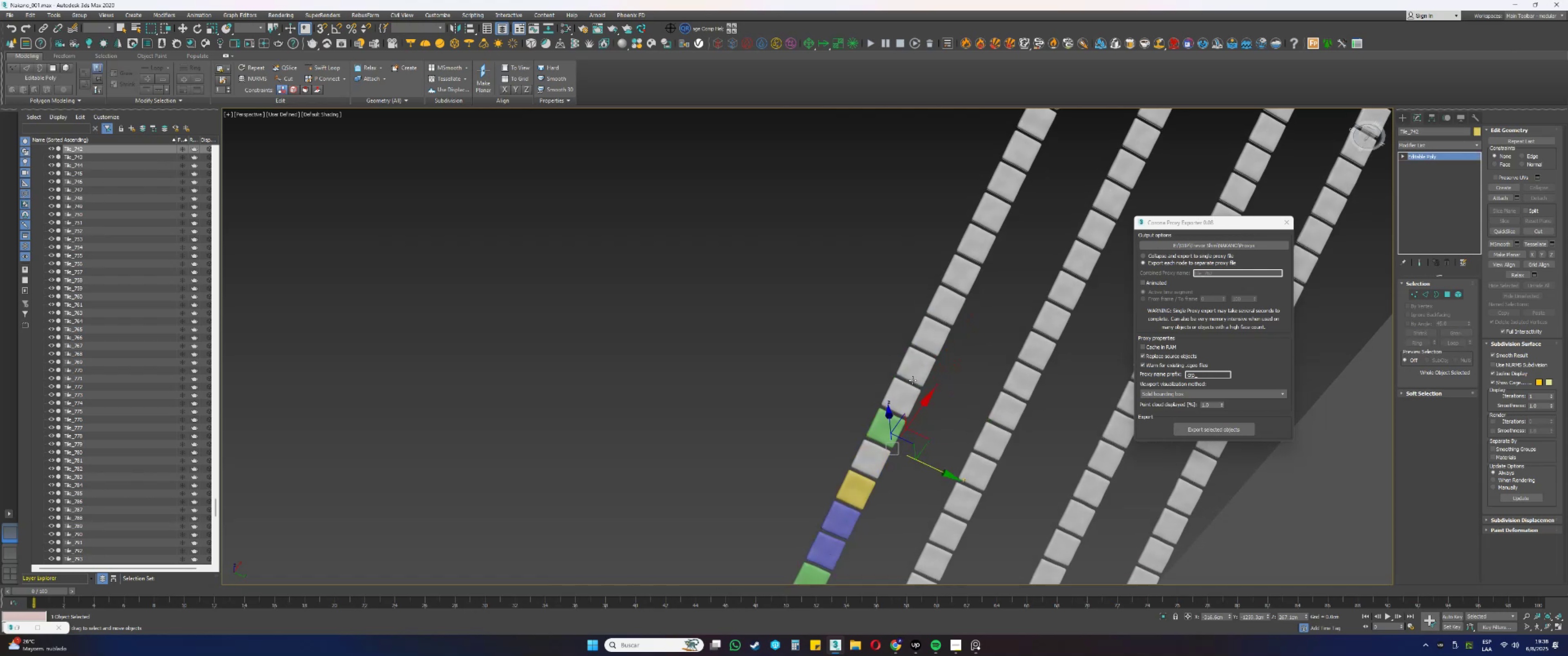 
left_click([922, 370])
 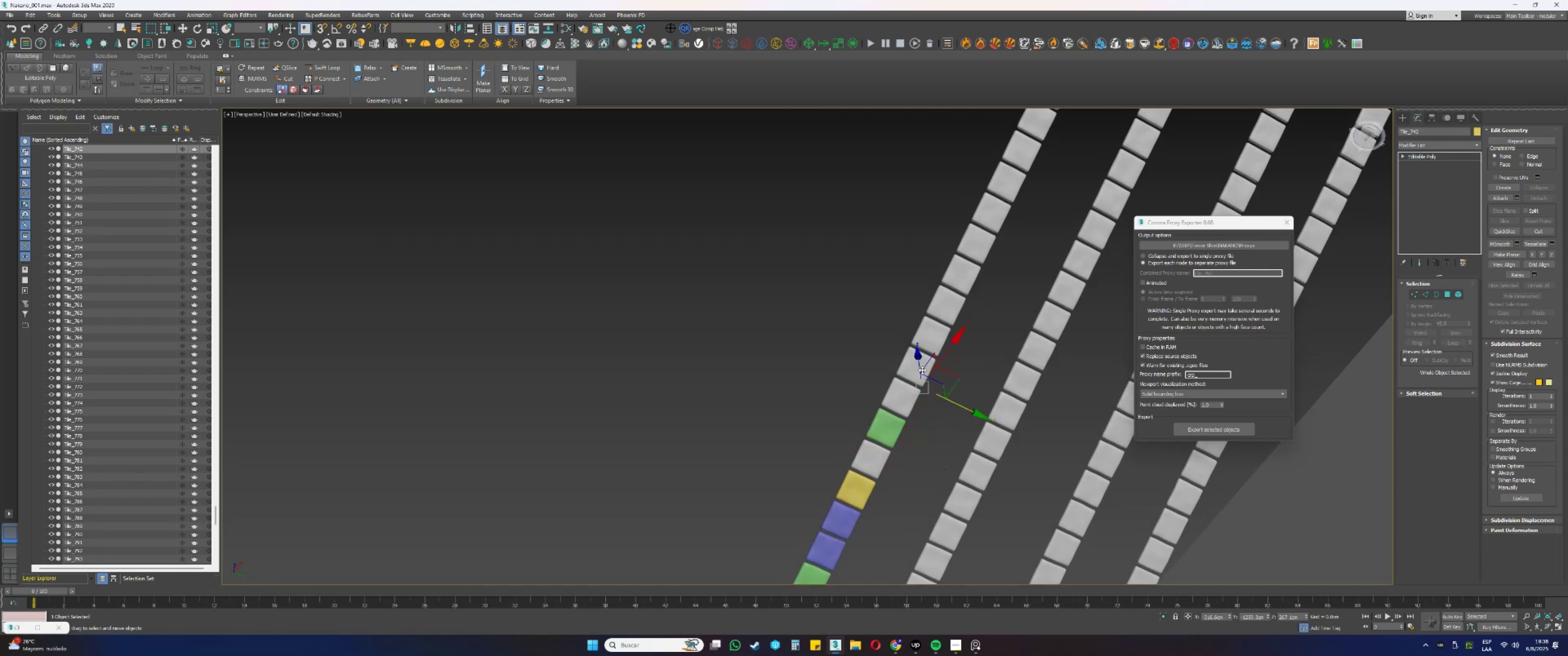 
key(5)
 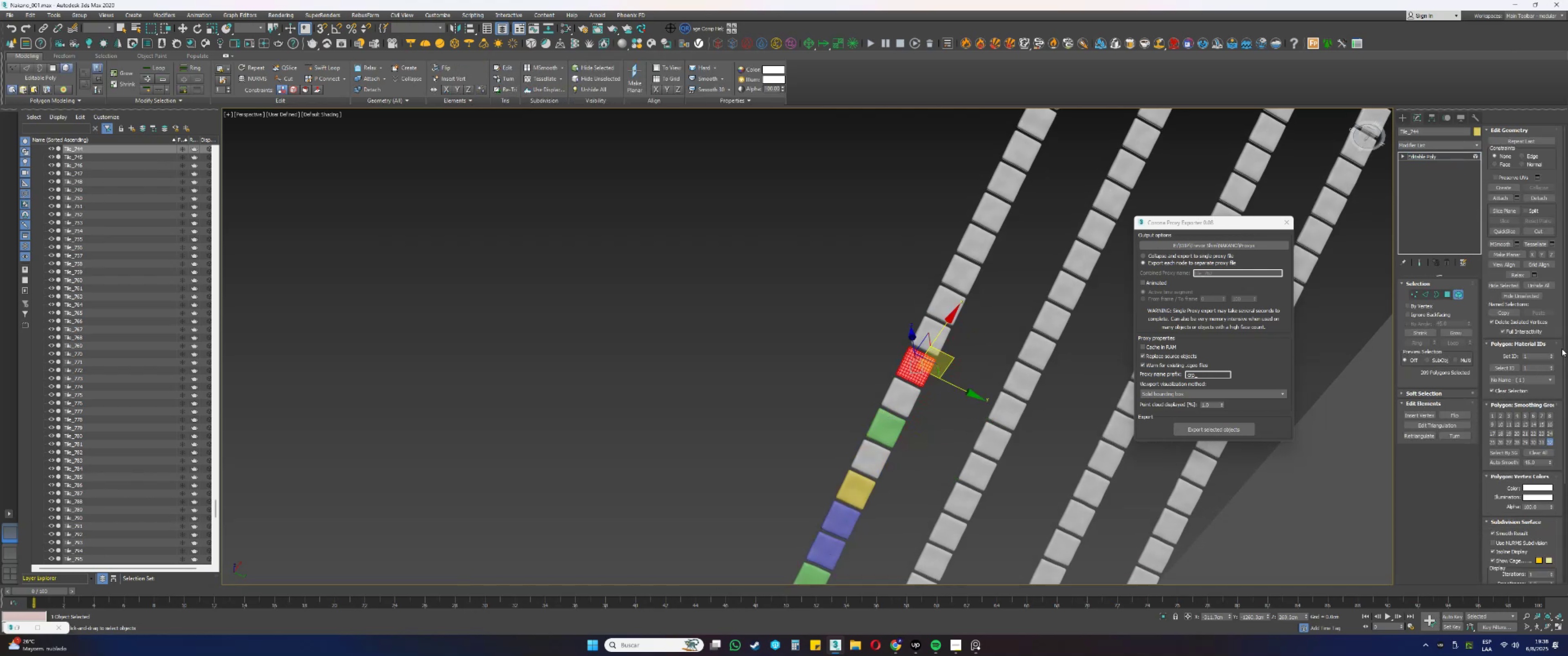 
left_click([1549, 353])
 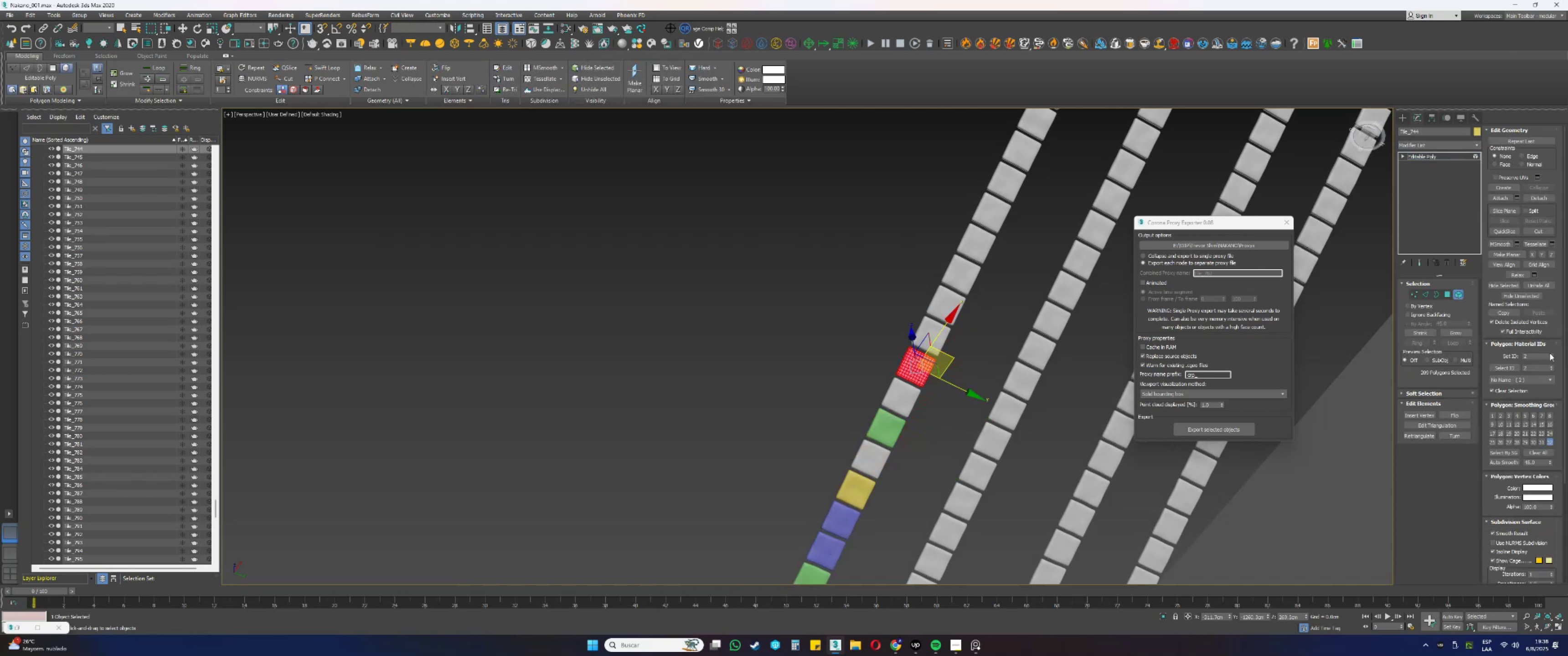 
key(5)
 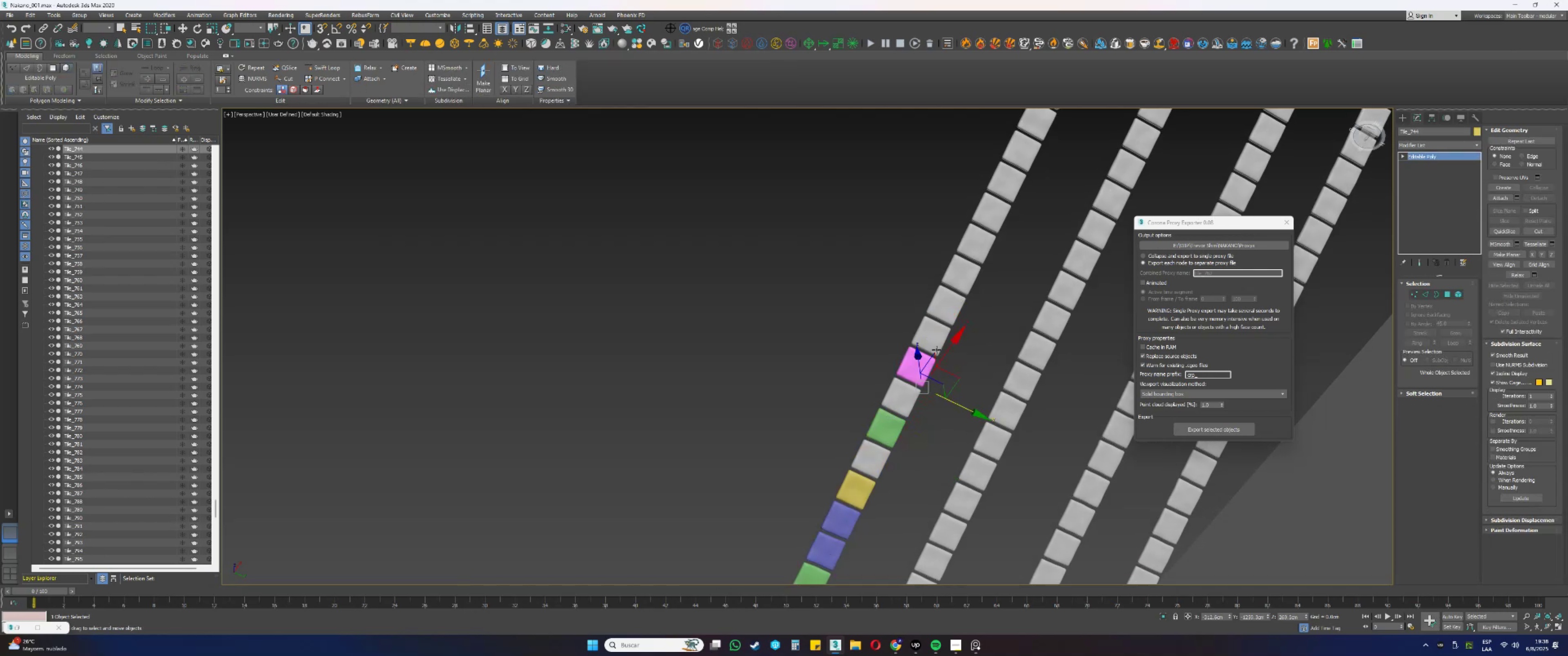 
left_click([928, 334])
 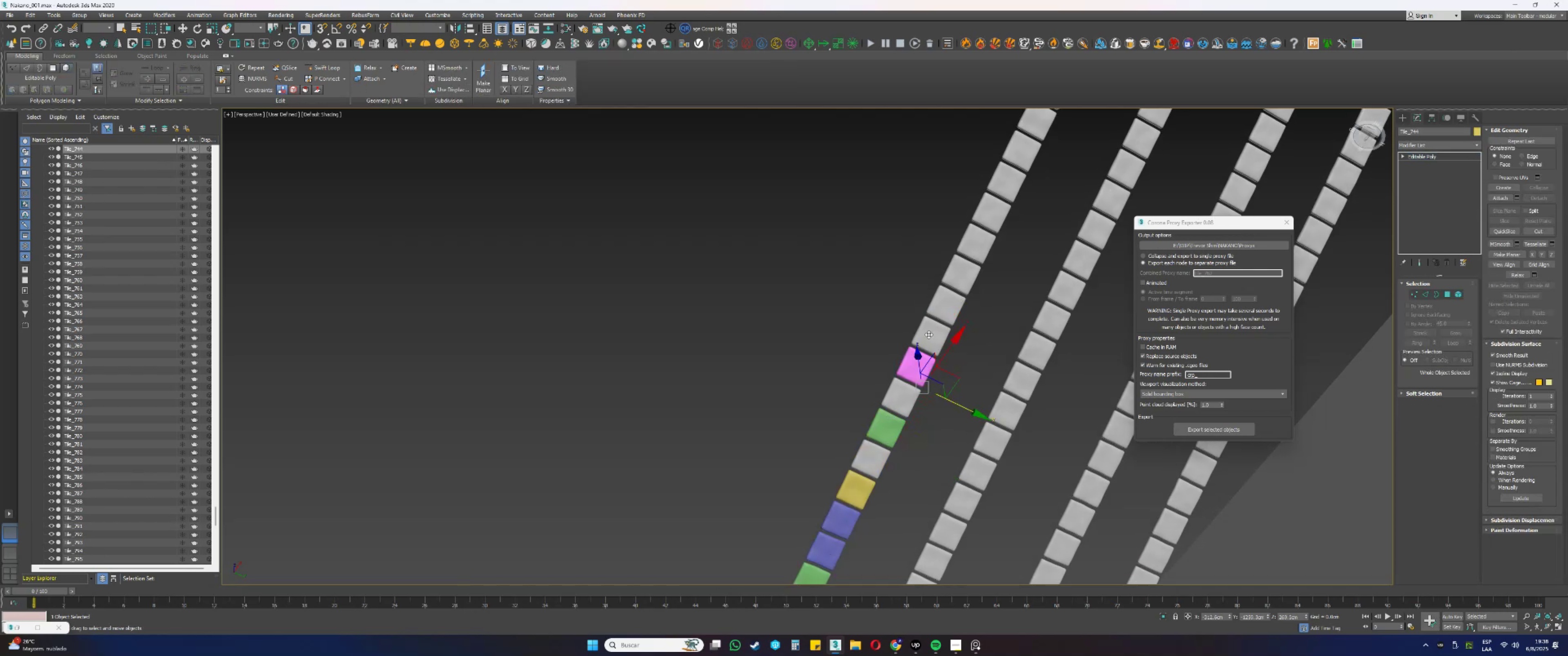 
key(5)
 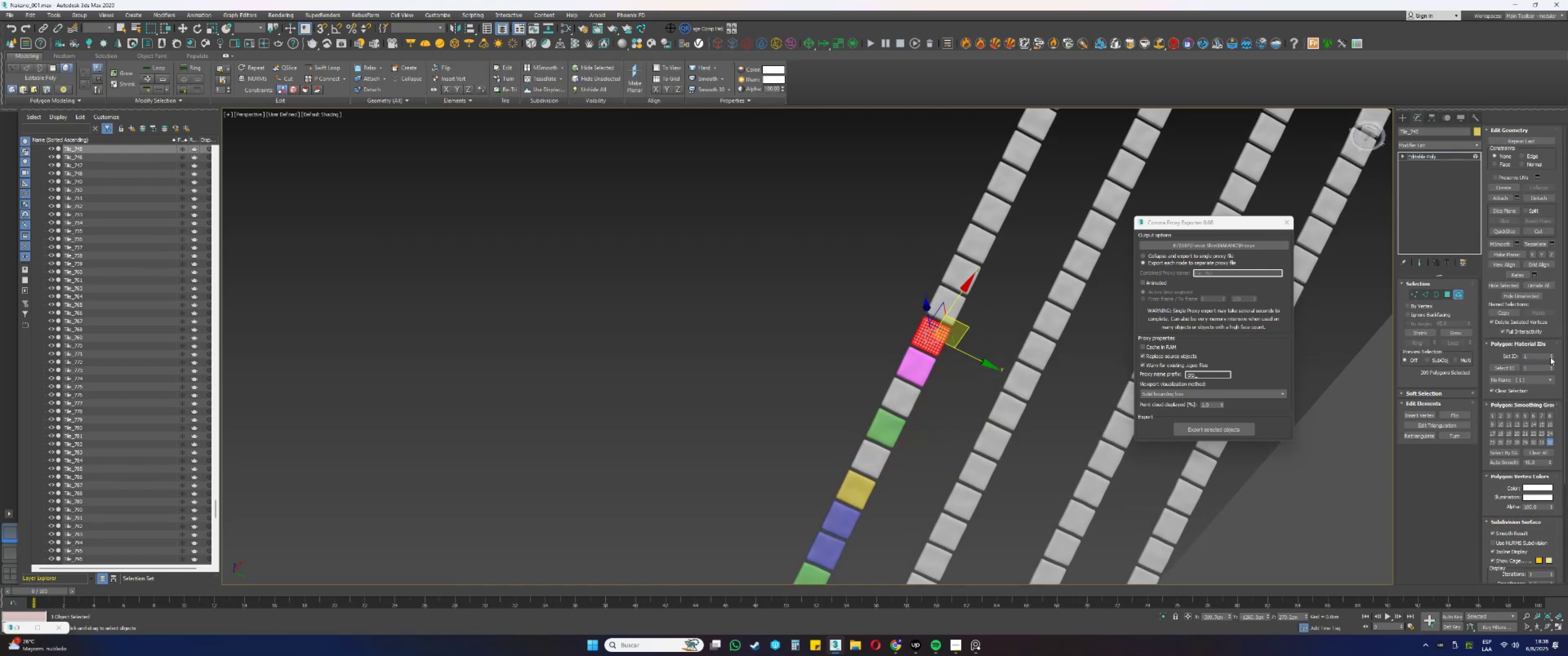 
double_click([1553, 355])
 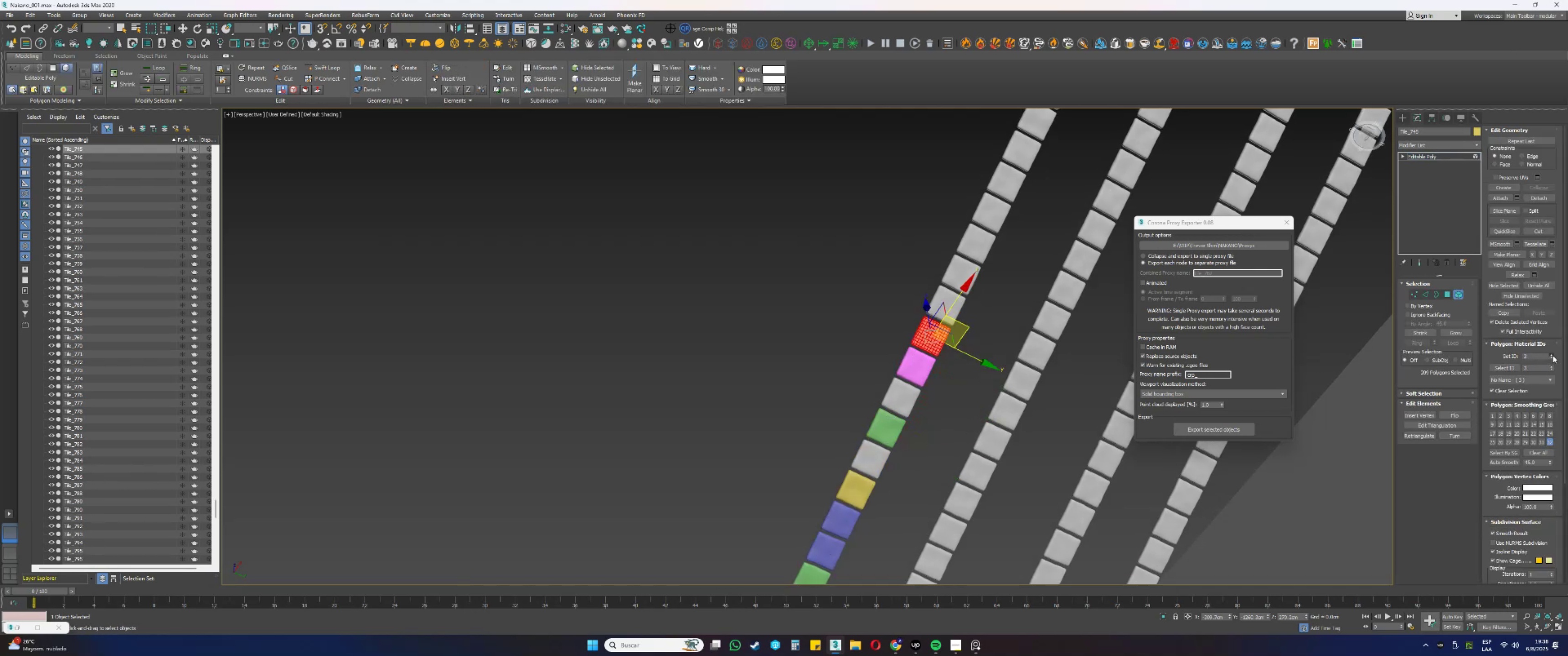 
key(5)
 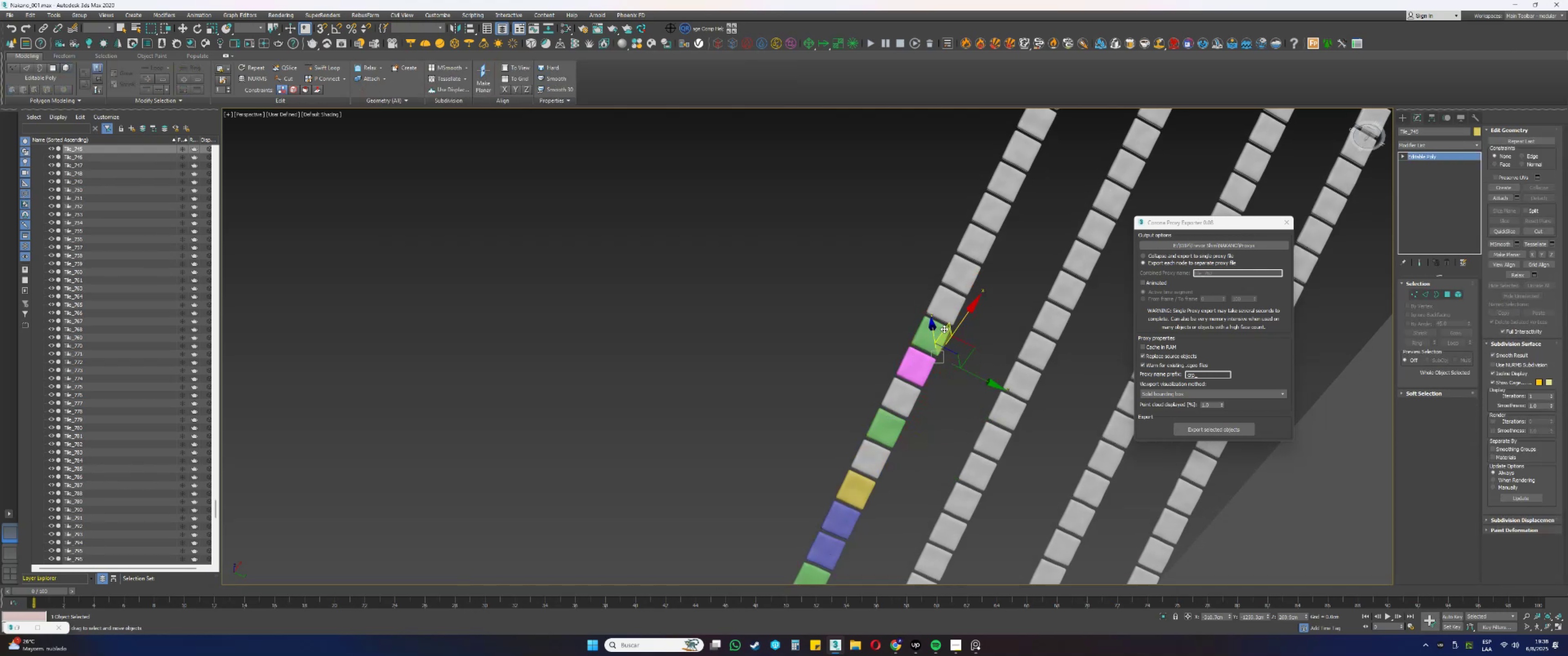 
left_click([944, 301])
 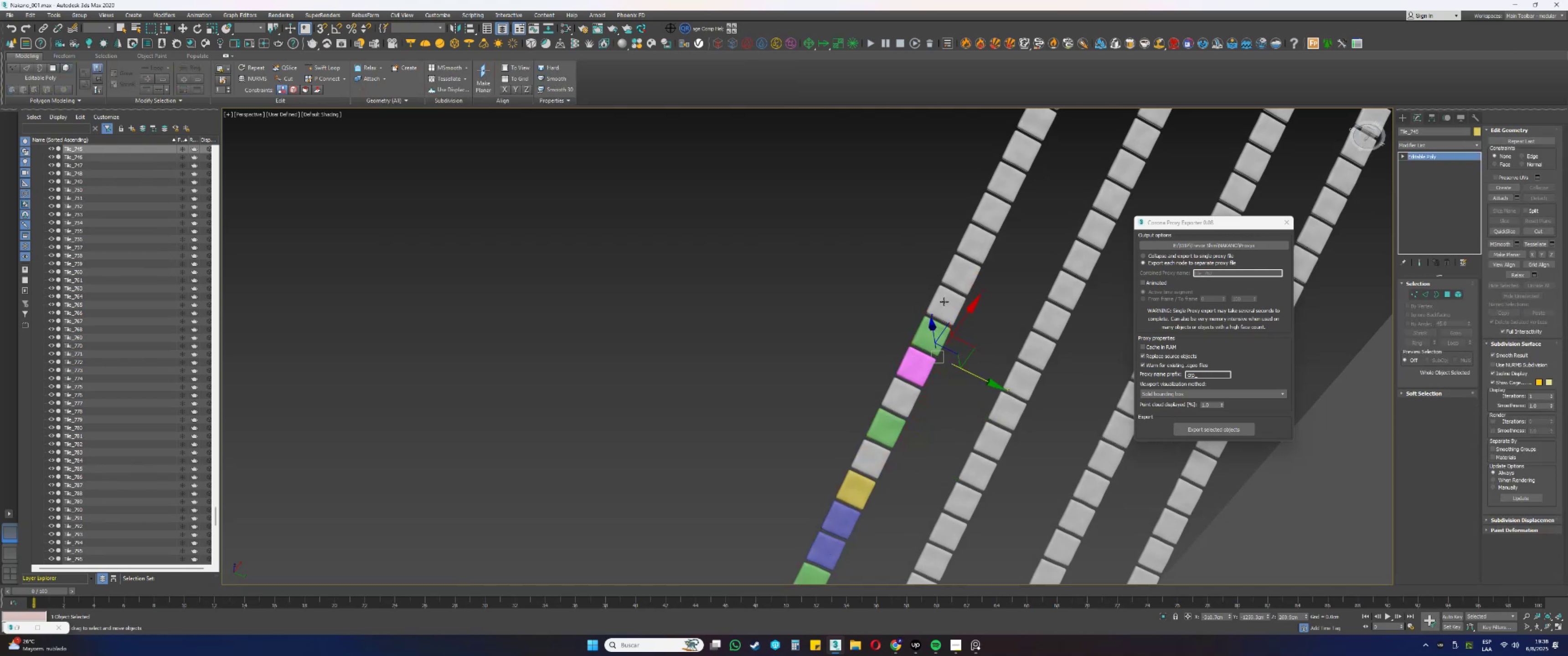 
type(55)
 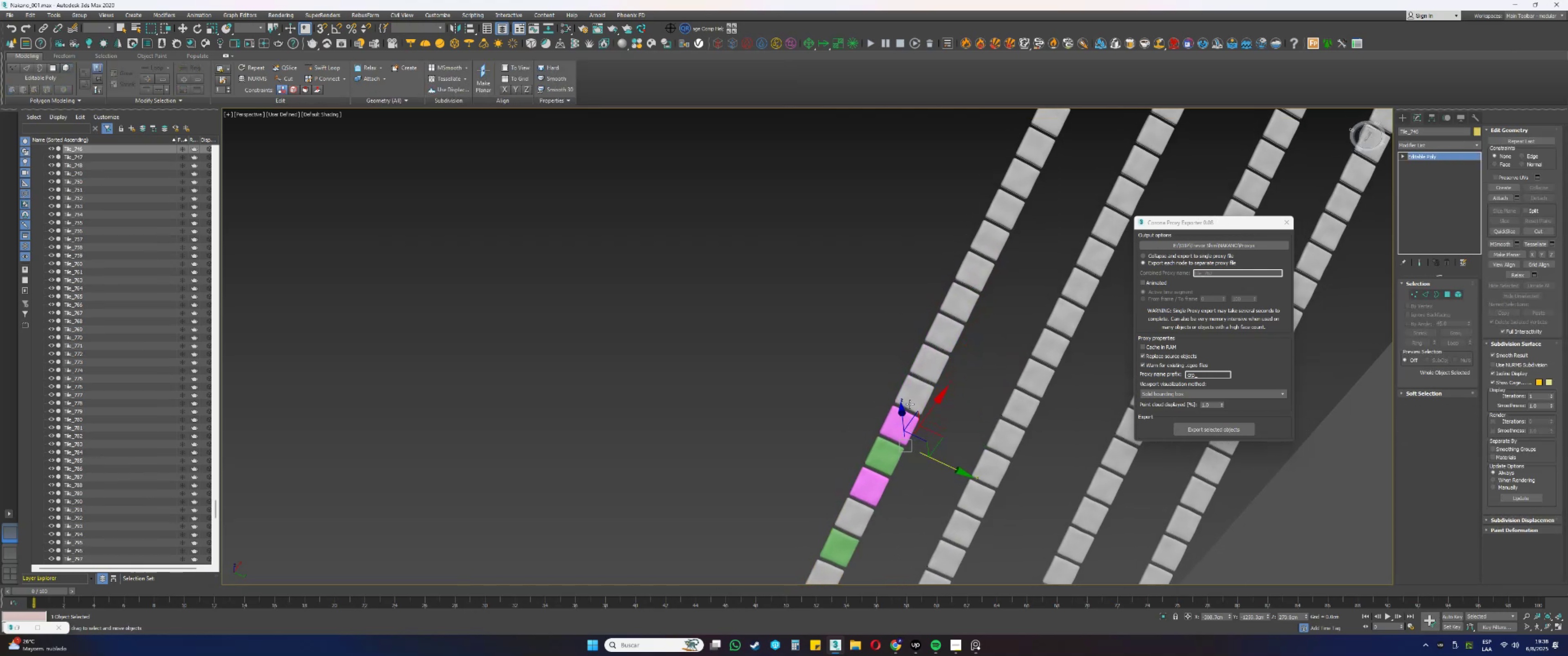 
left_click([922, 364])
 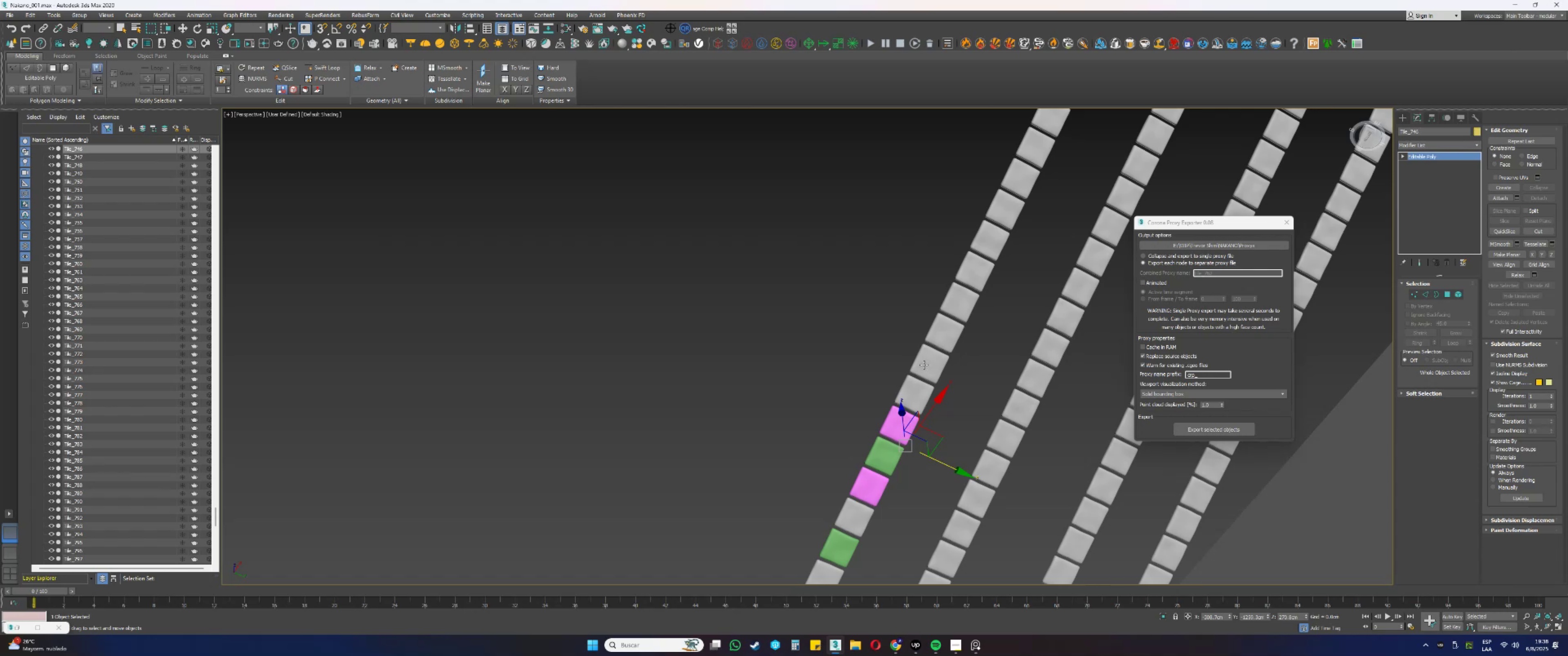 
key(5)
 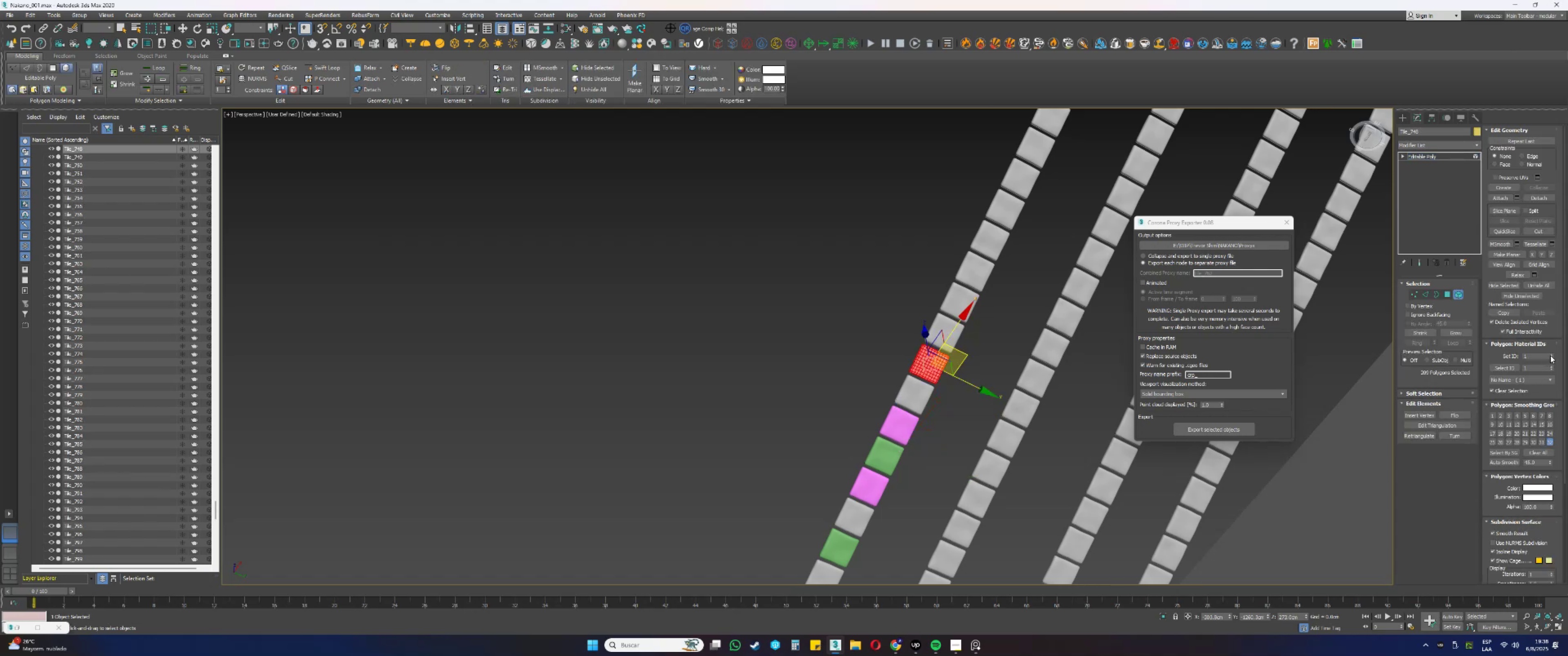 
double_click([1551, 354])
 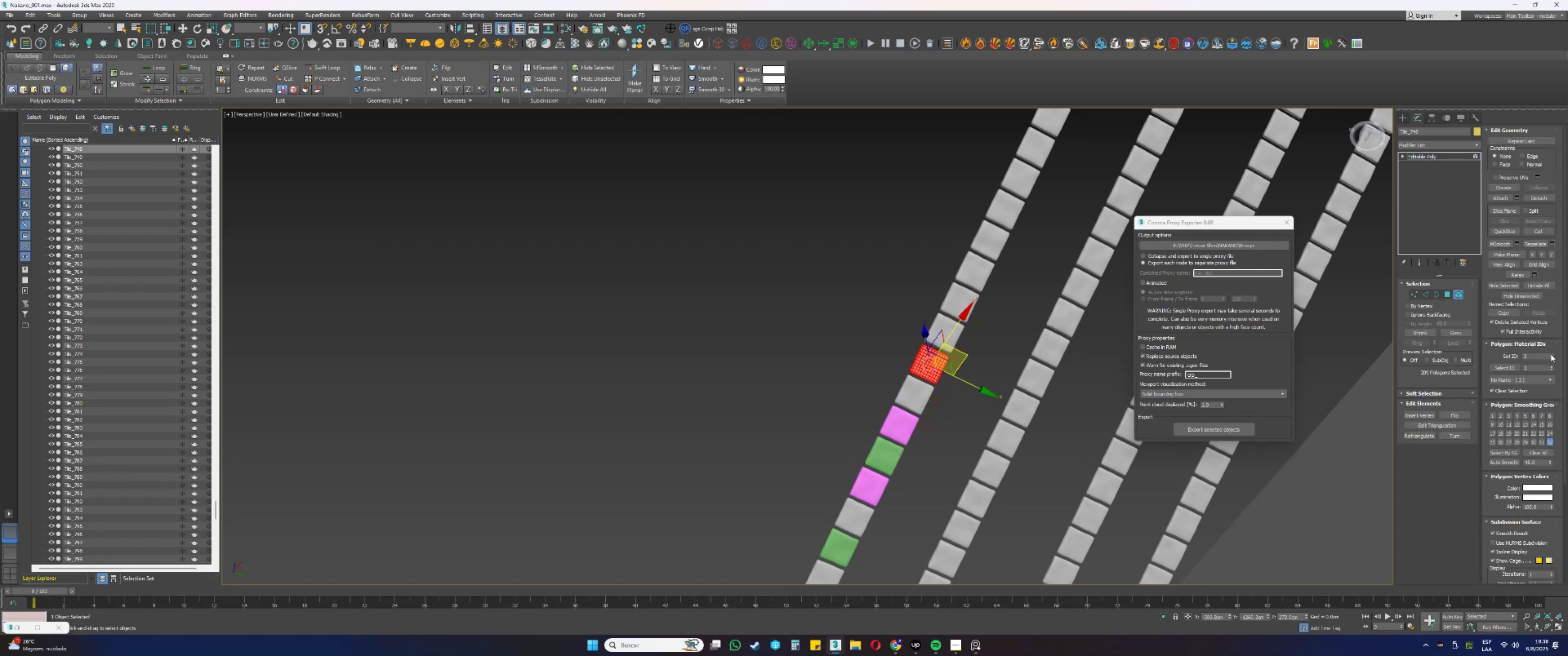 
left_click([1551, 354])
 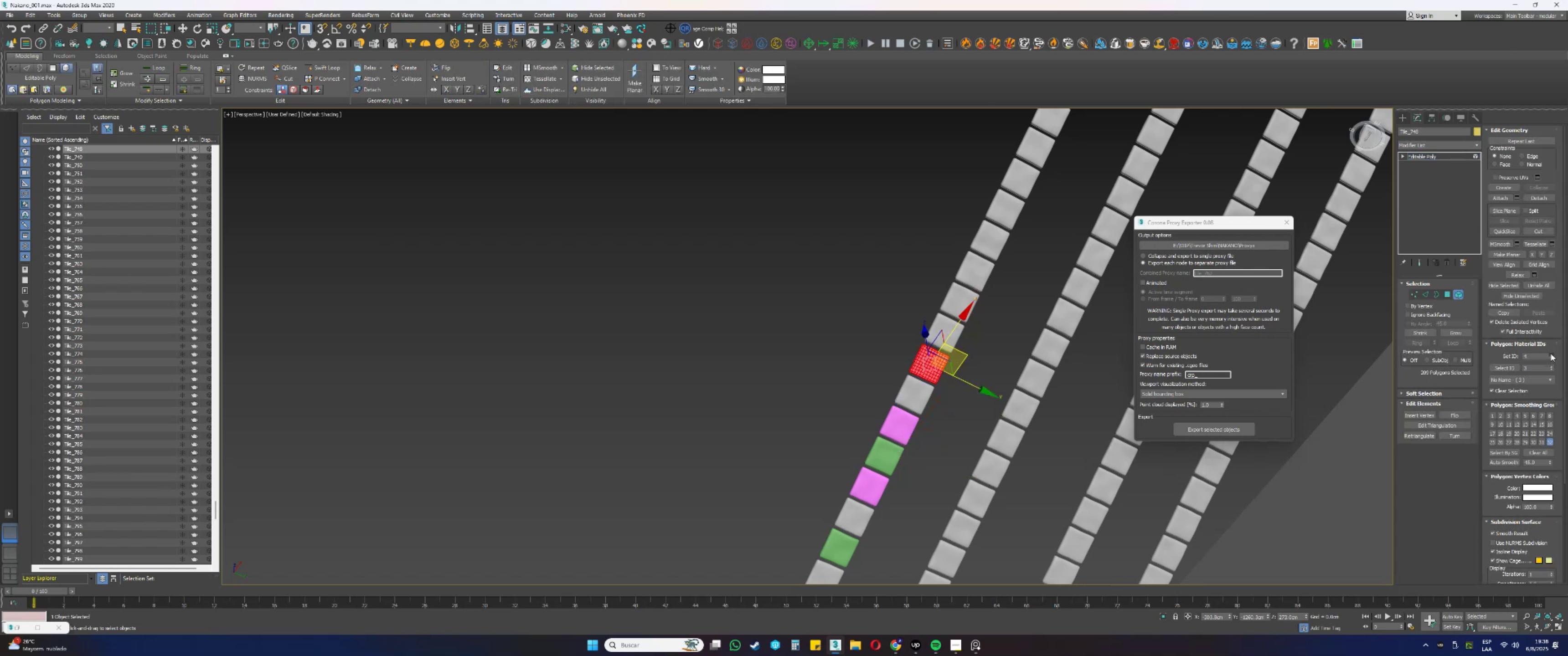 
key(5)
 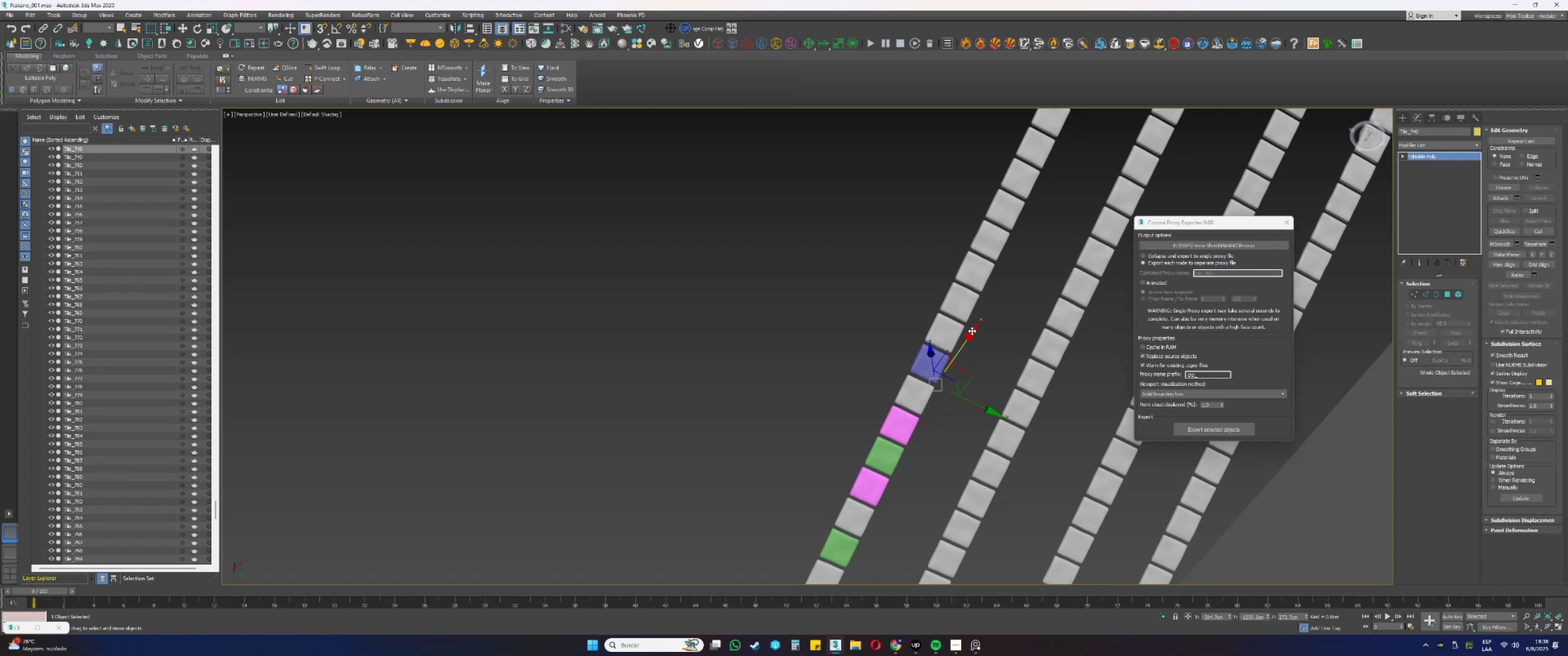 
left_click([954, 330])
 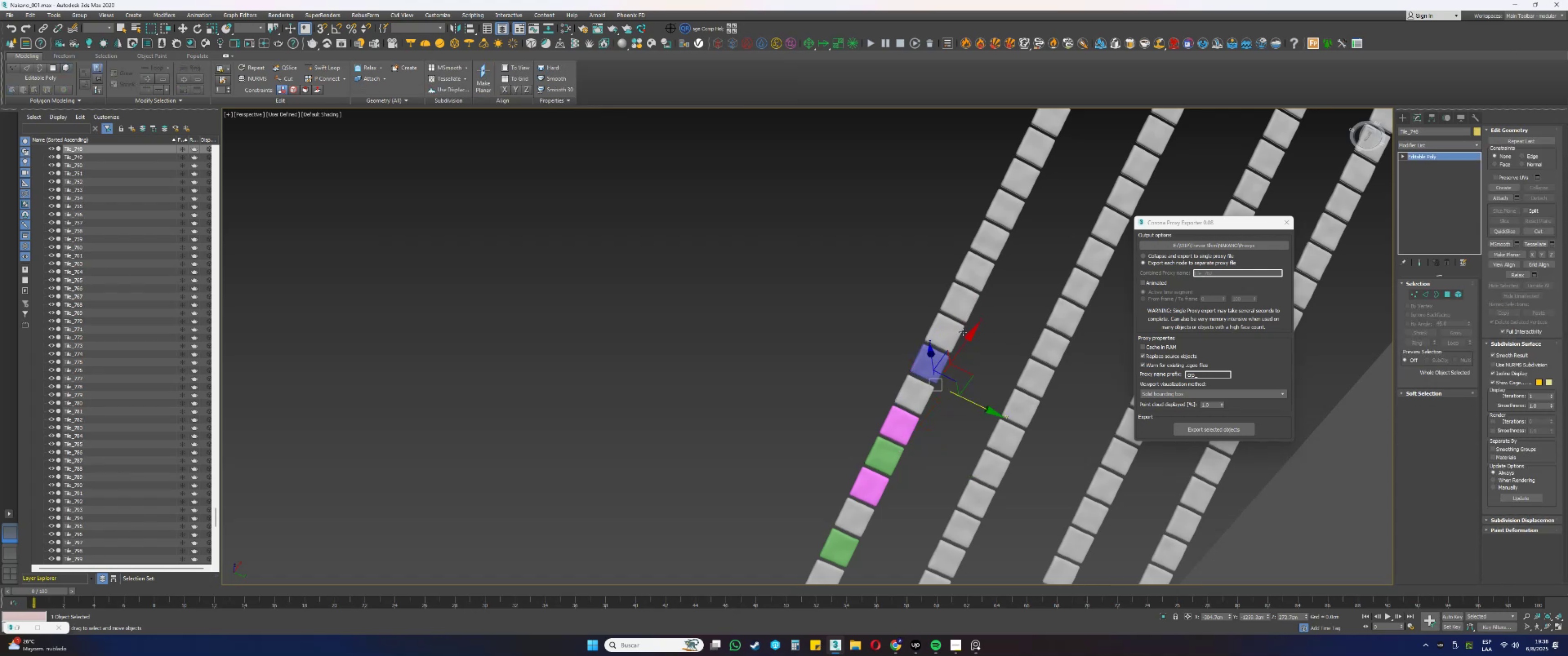 
key(5)
 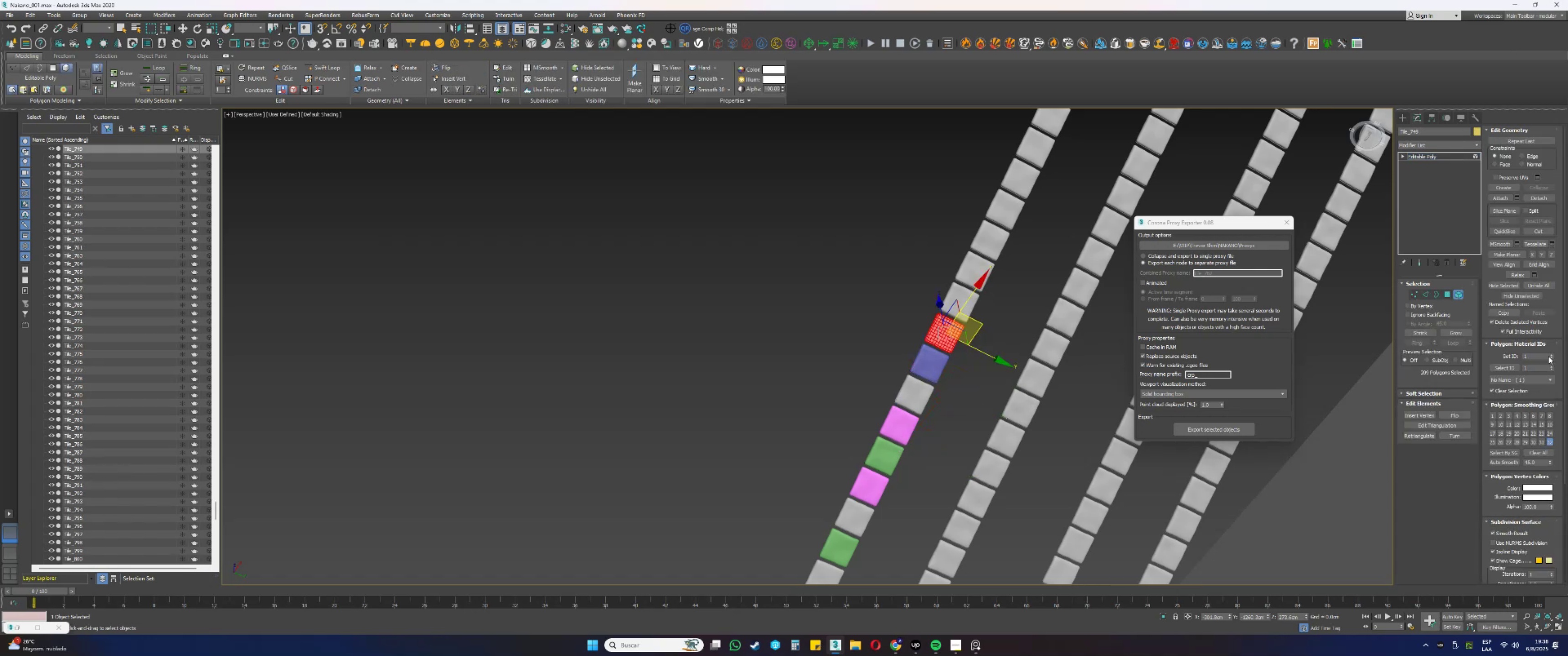 
double_click([1550, 354])
 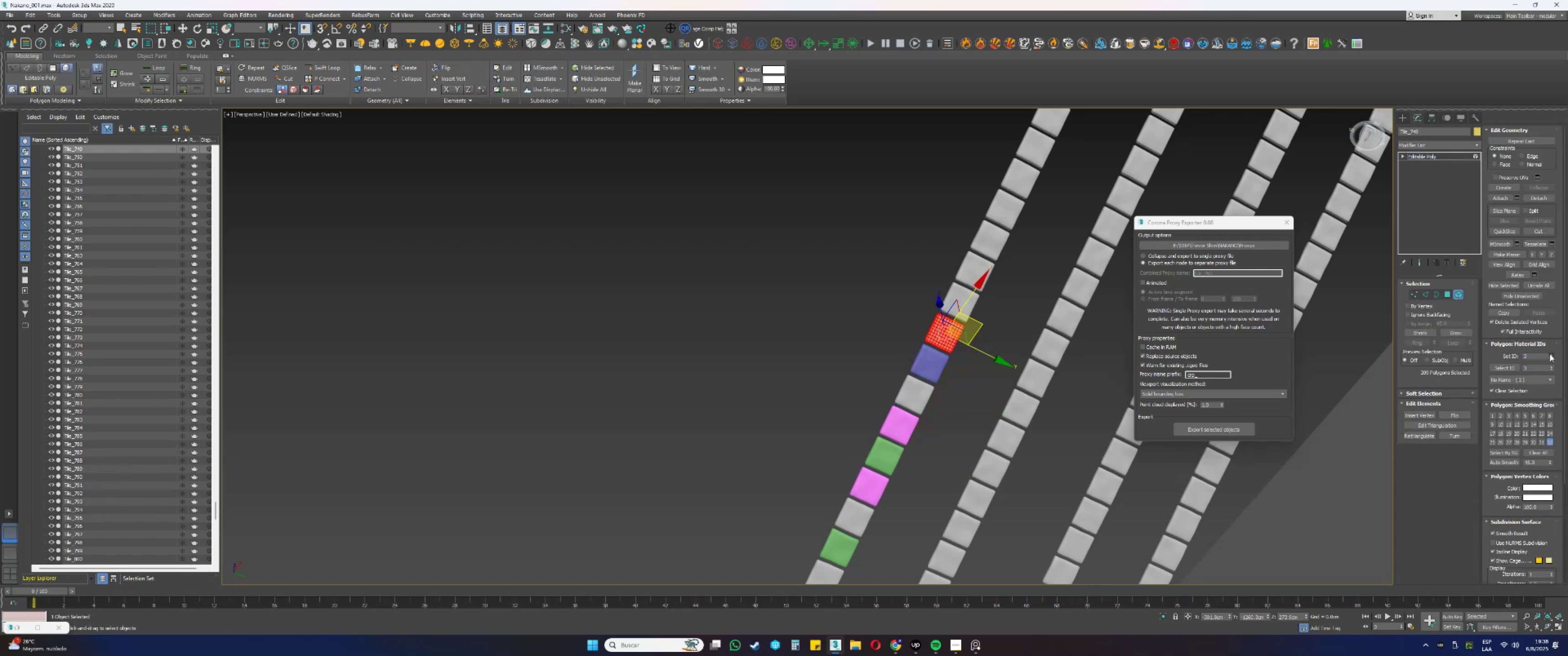 
triple_click([1550, 354])
 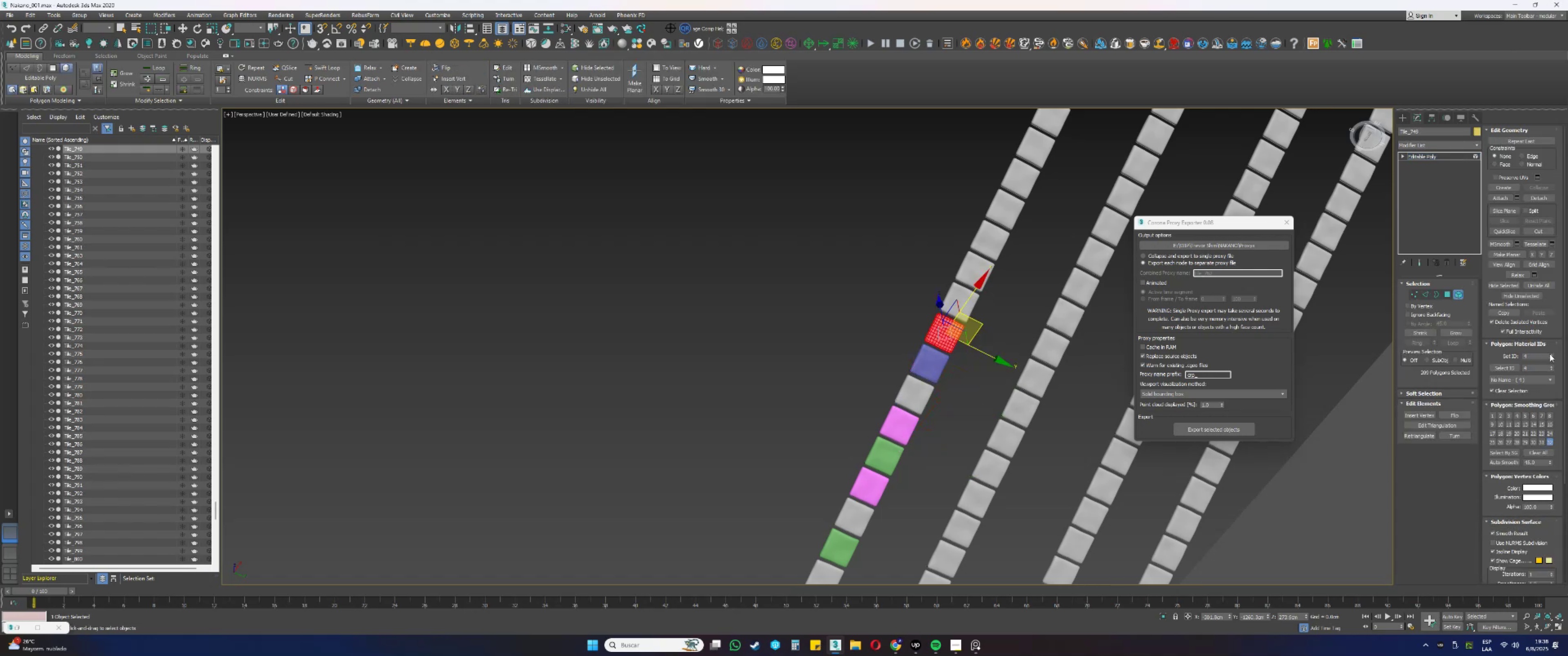 
key(5)
 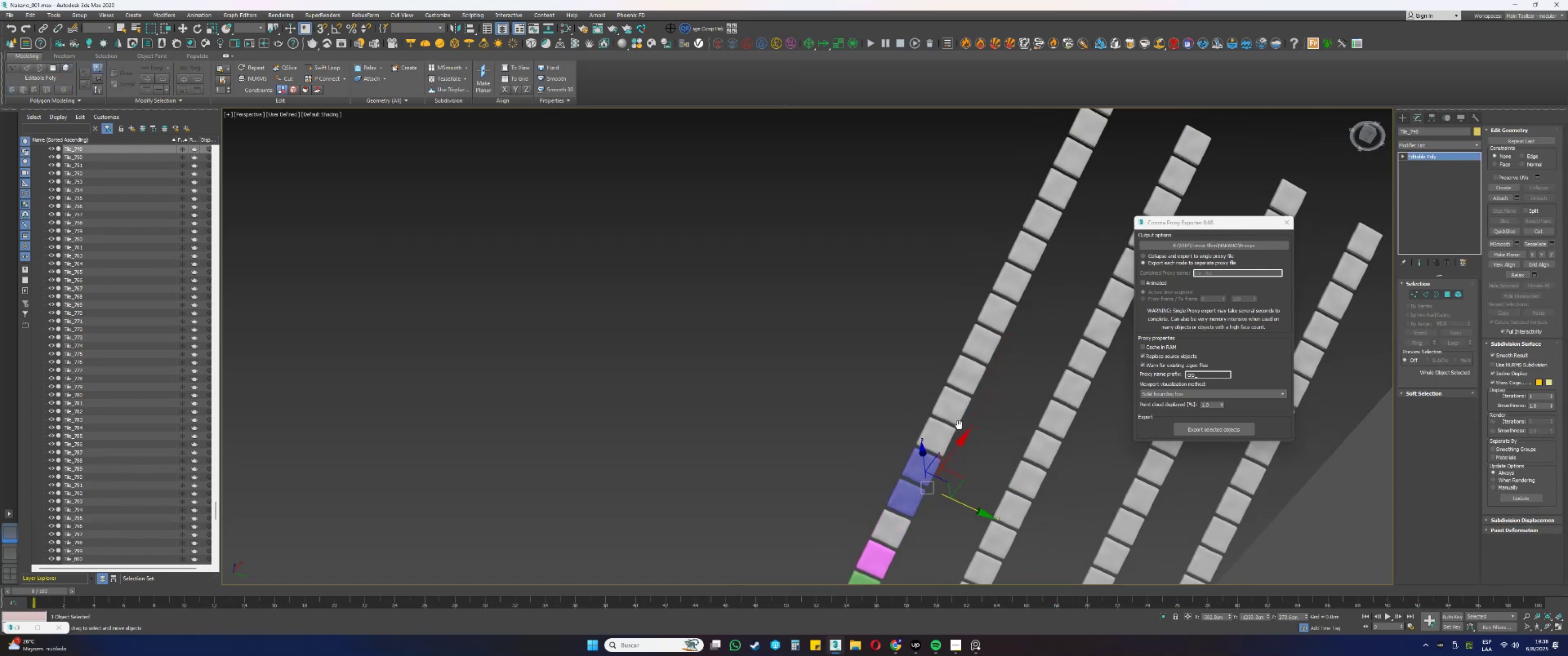 
left_click([942, 427])
 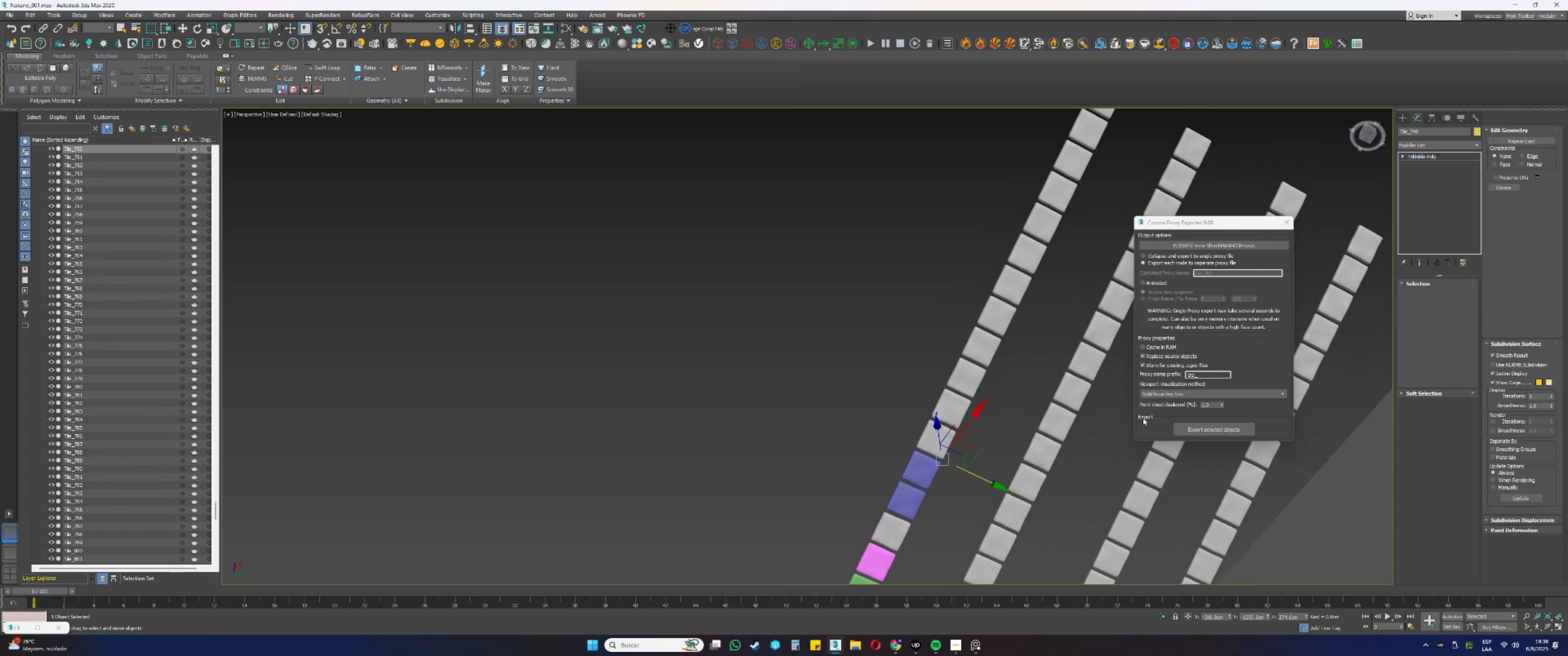 
key(5)
 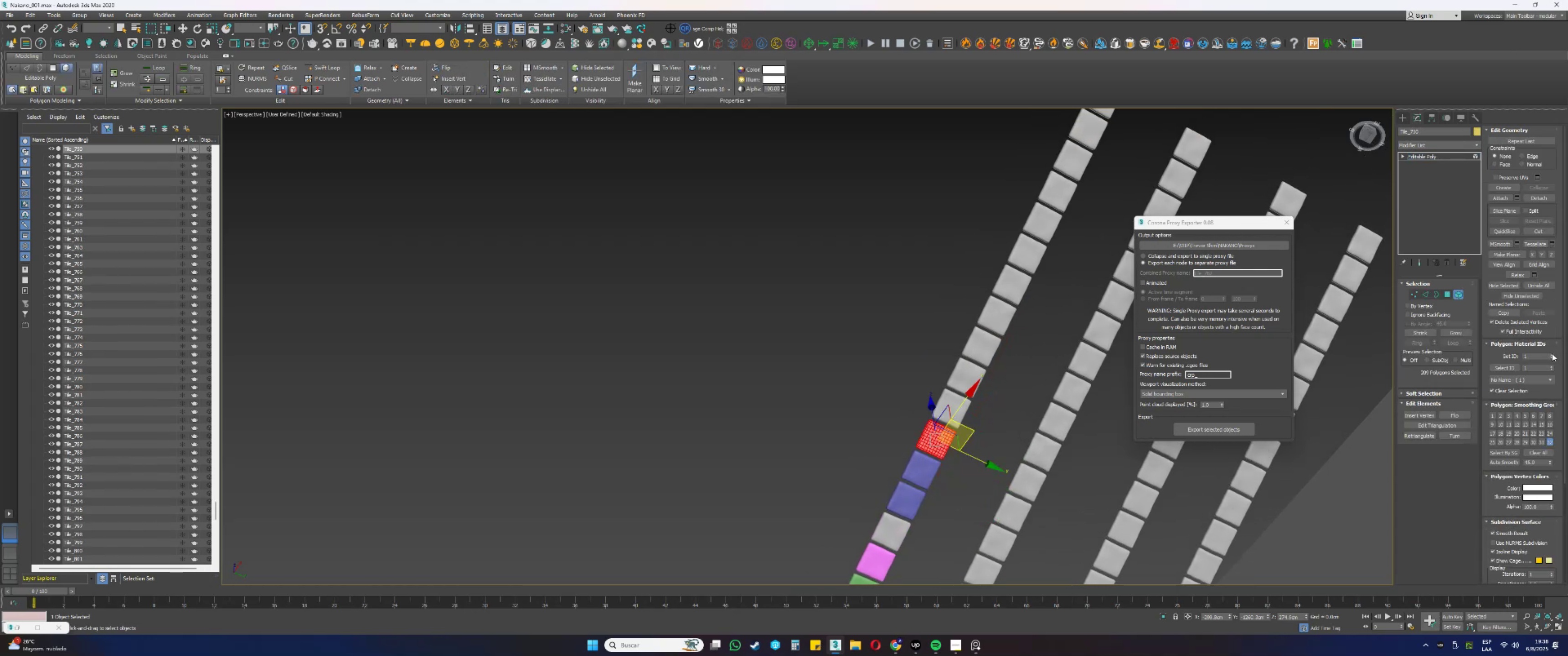 
double_click([1552, 354])
 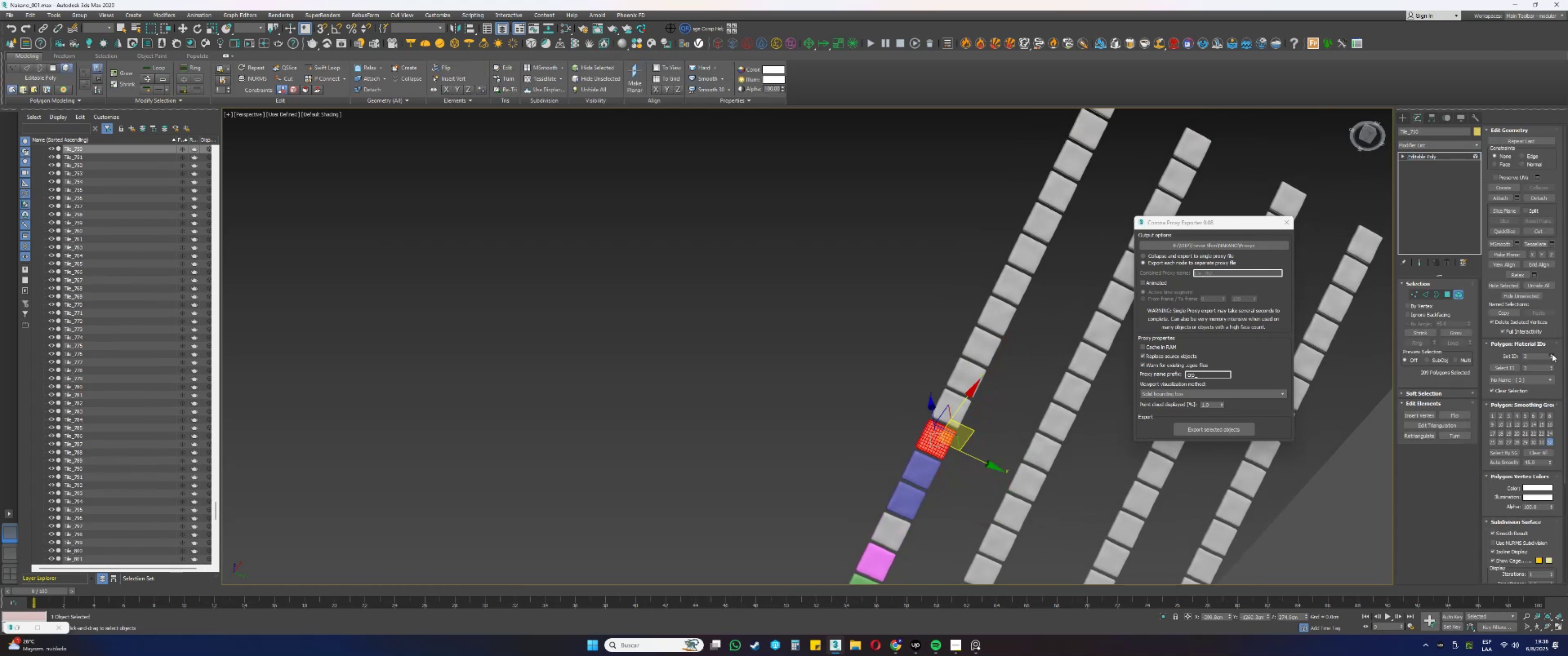 
triple_click([1552, 354])
 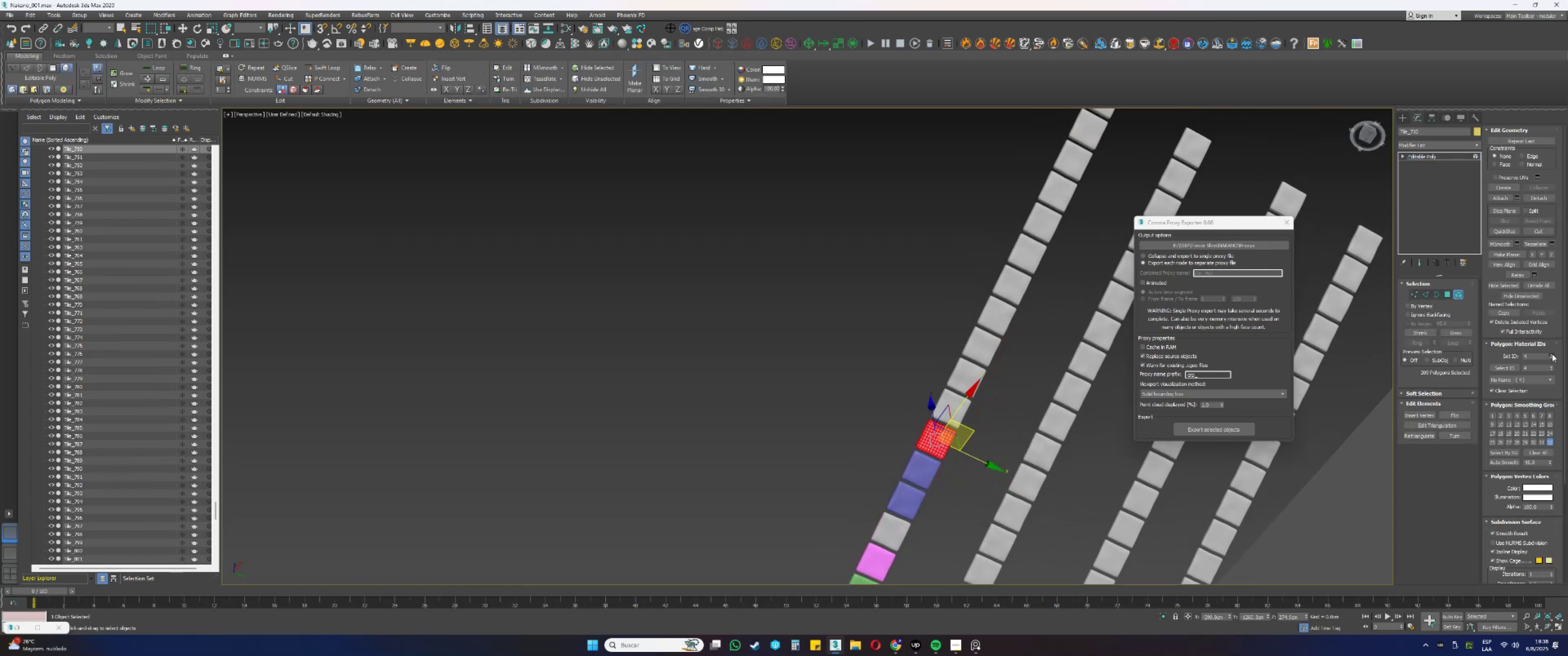 
type(5555)
 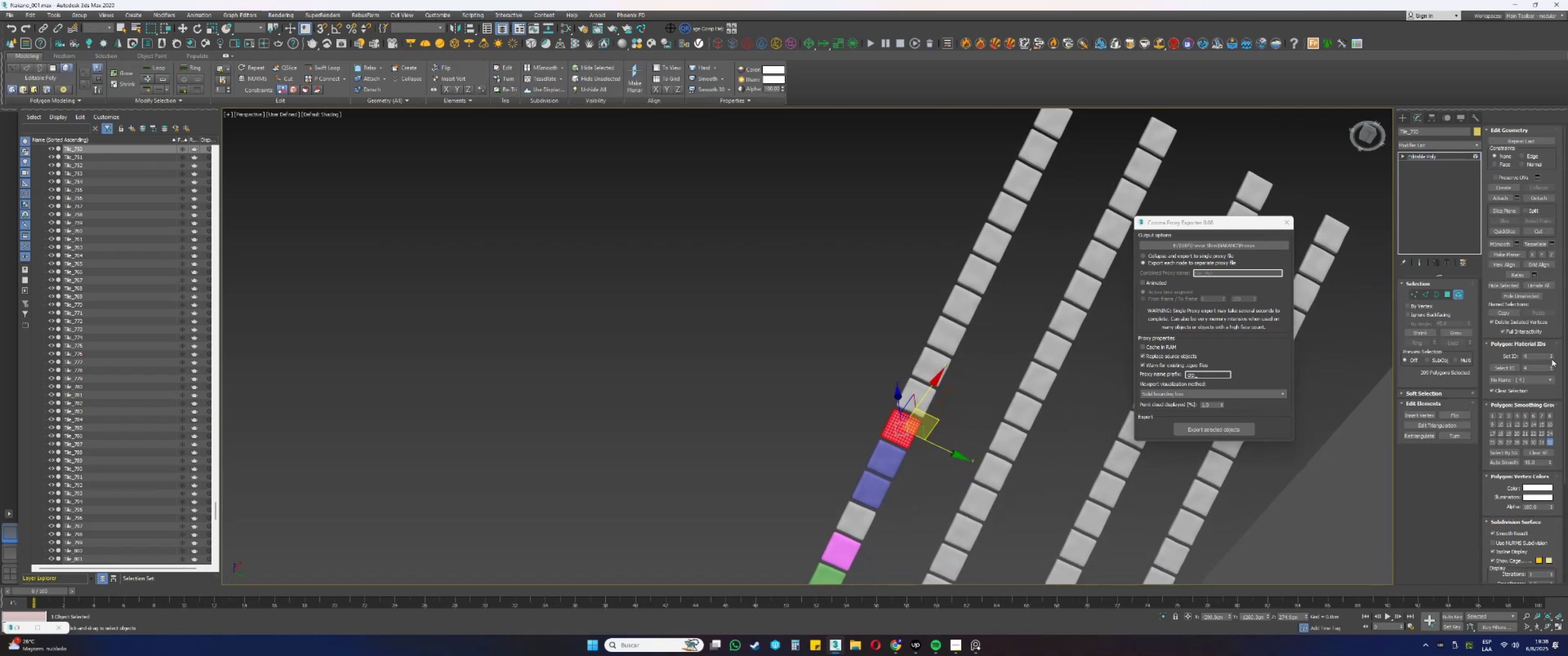 
left_click([1552, 354])
 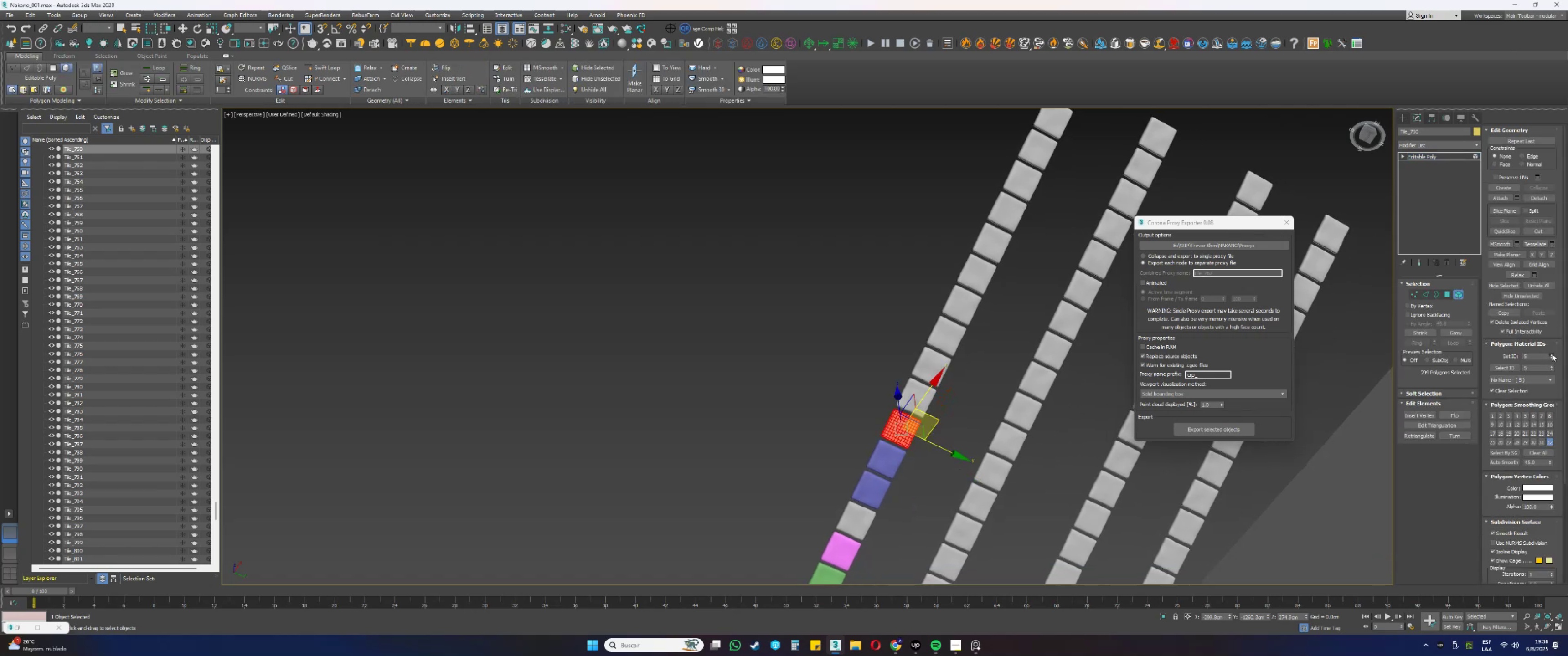 
key(5)
 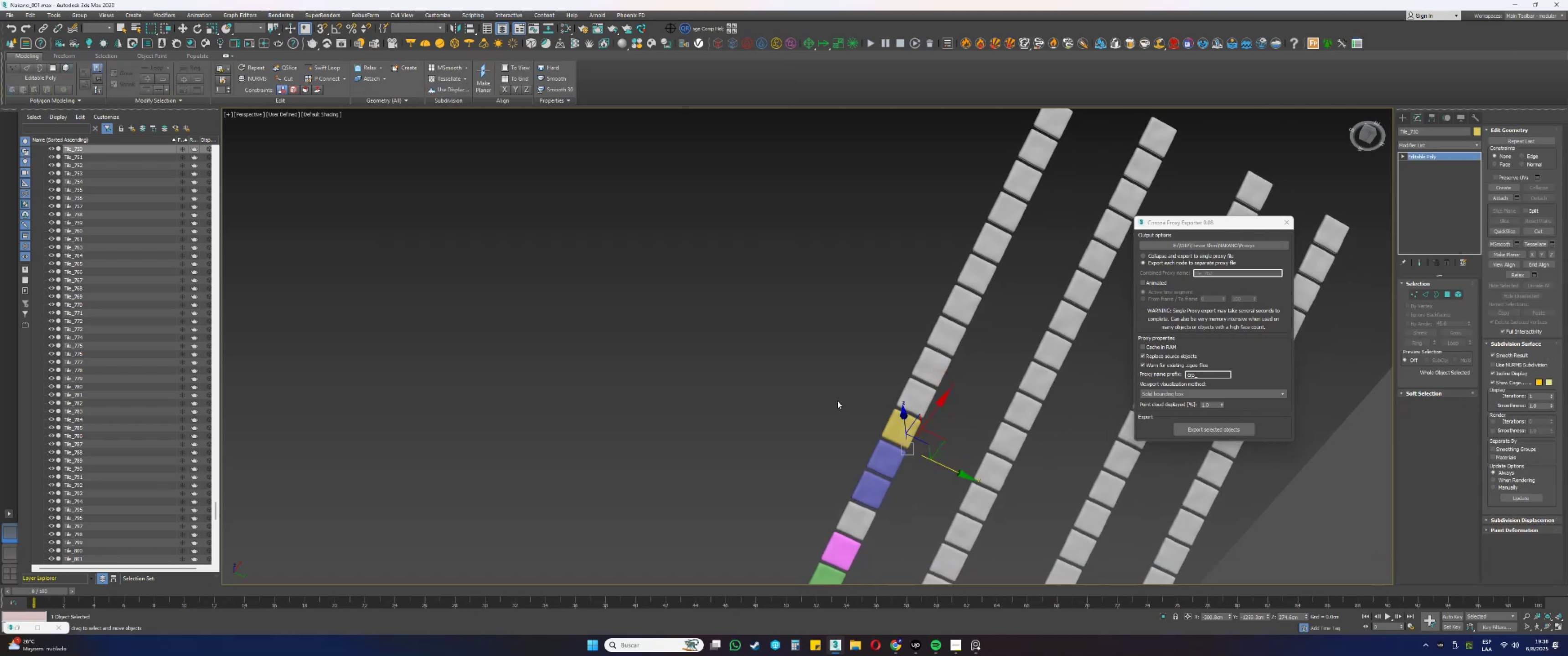 
left_click([907, 391])
 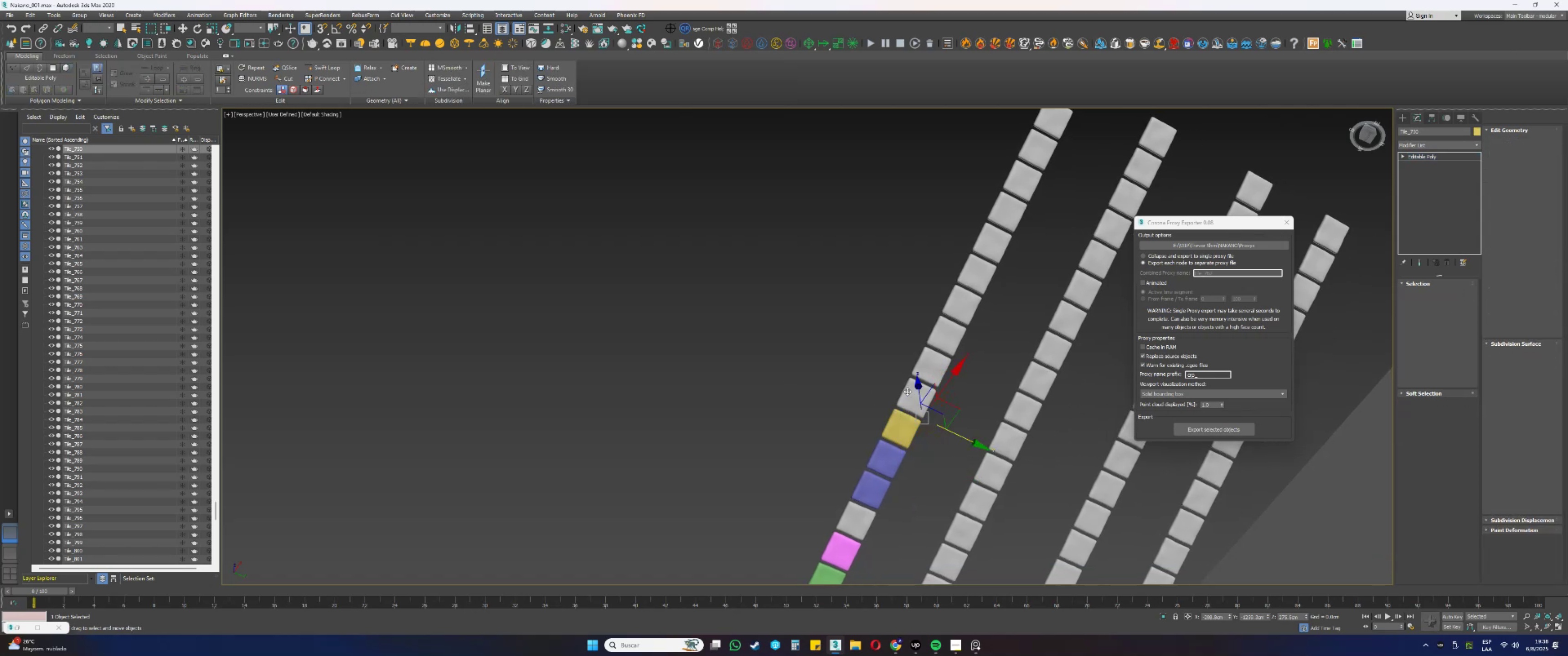 
key(5)
 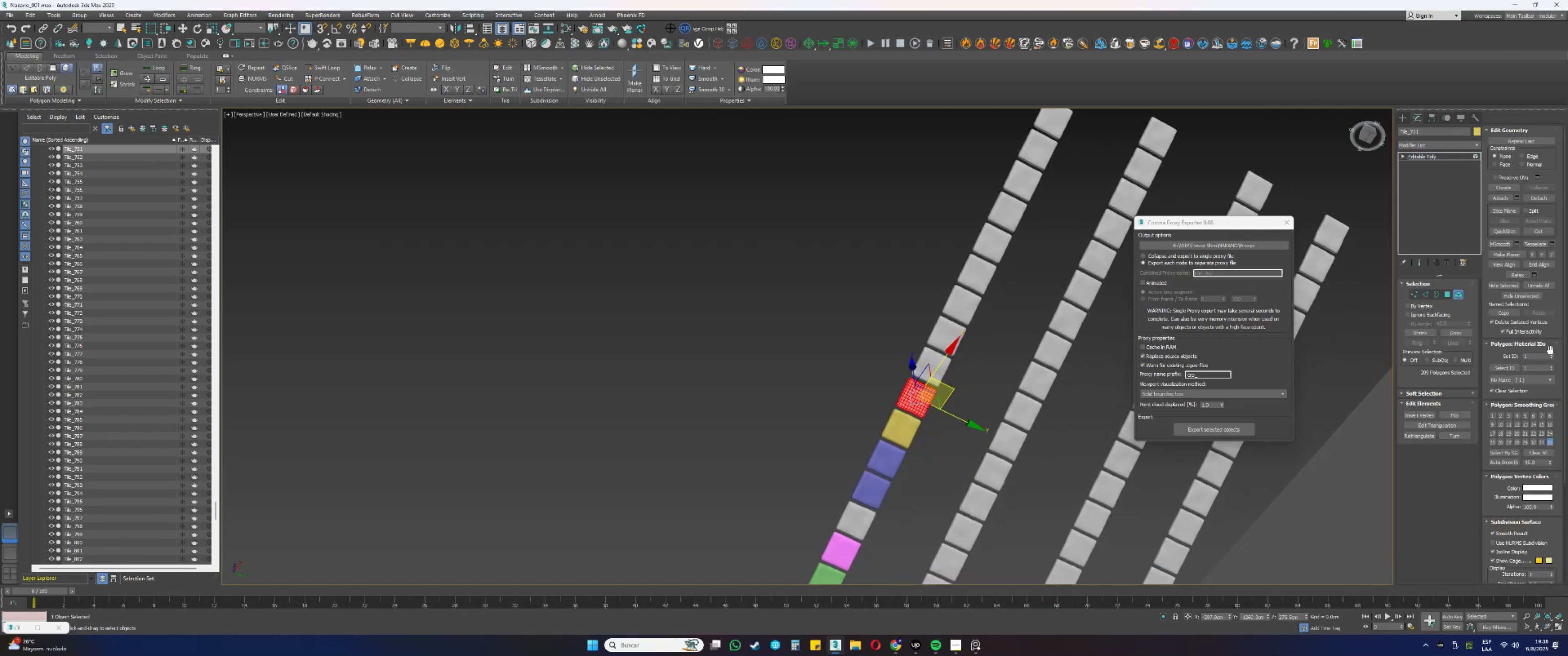 
double_click([1549, 355])
 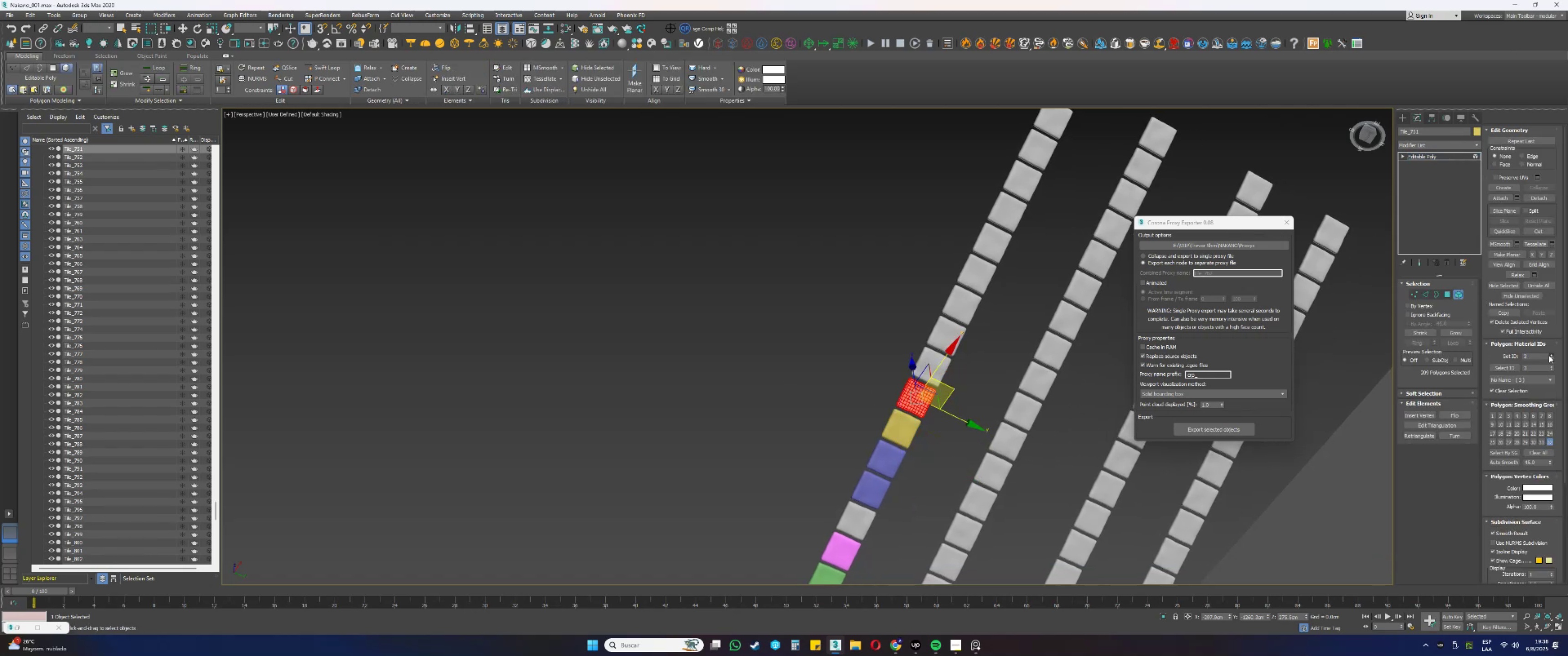 
triple_click([1549, 355])
 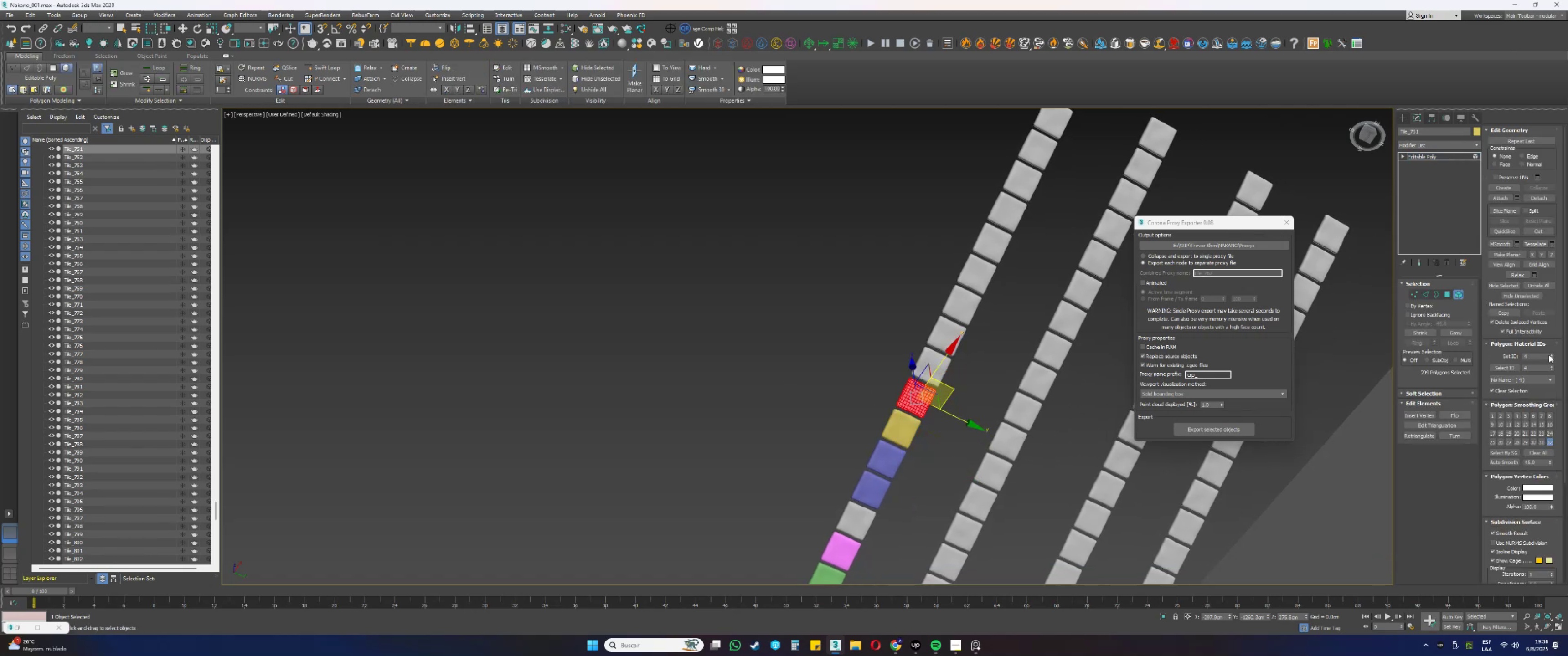 
key(5)
 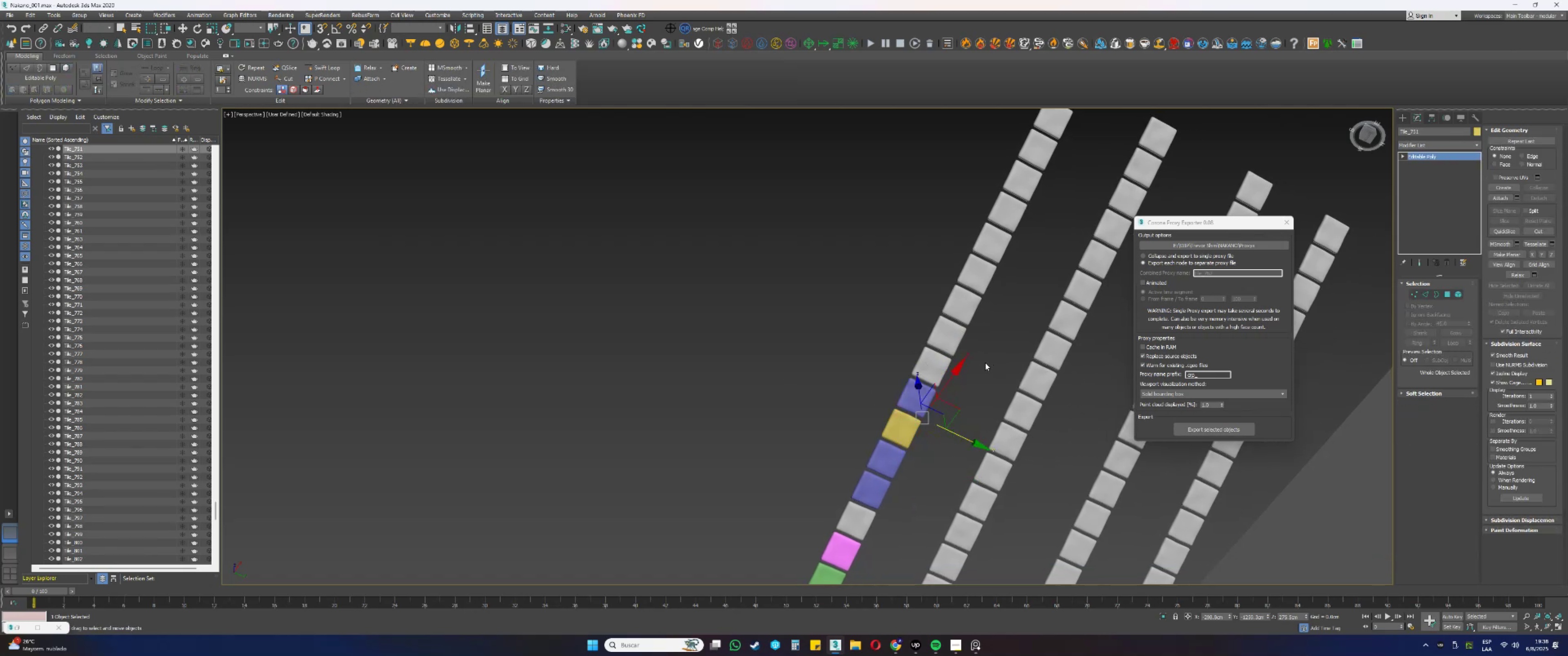 
left_click([938, 358])
 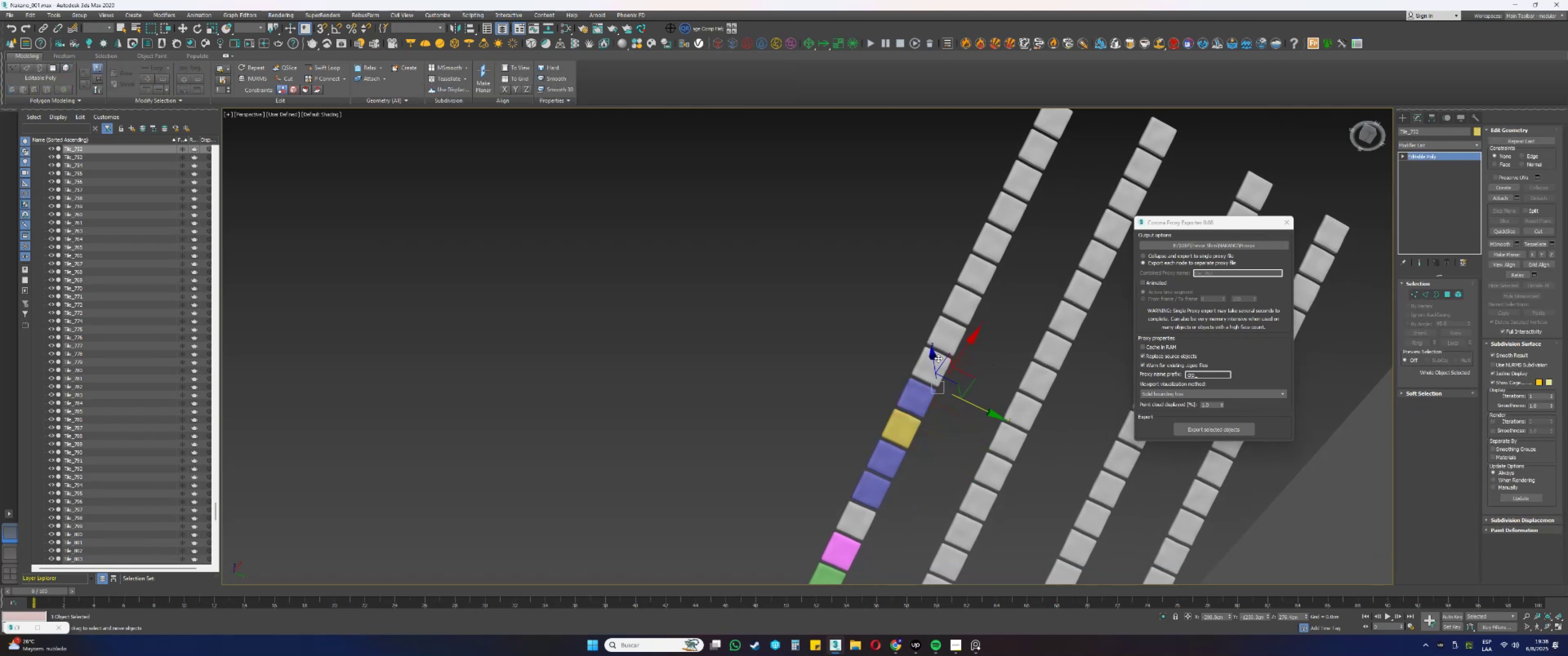 
key(5)
 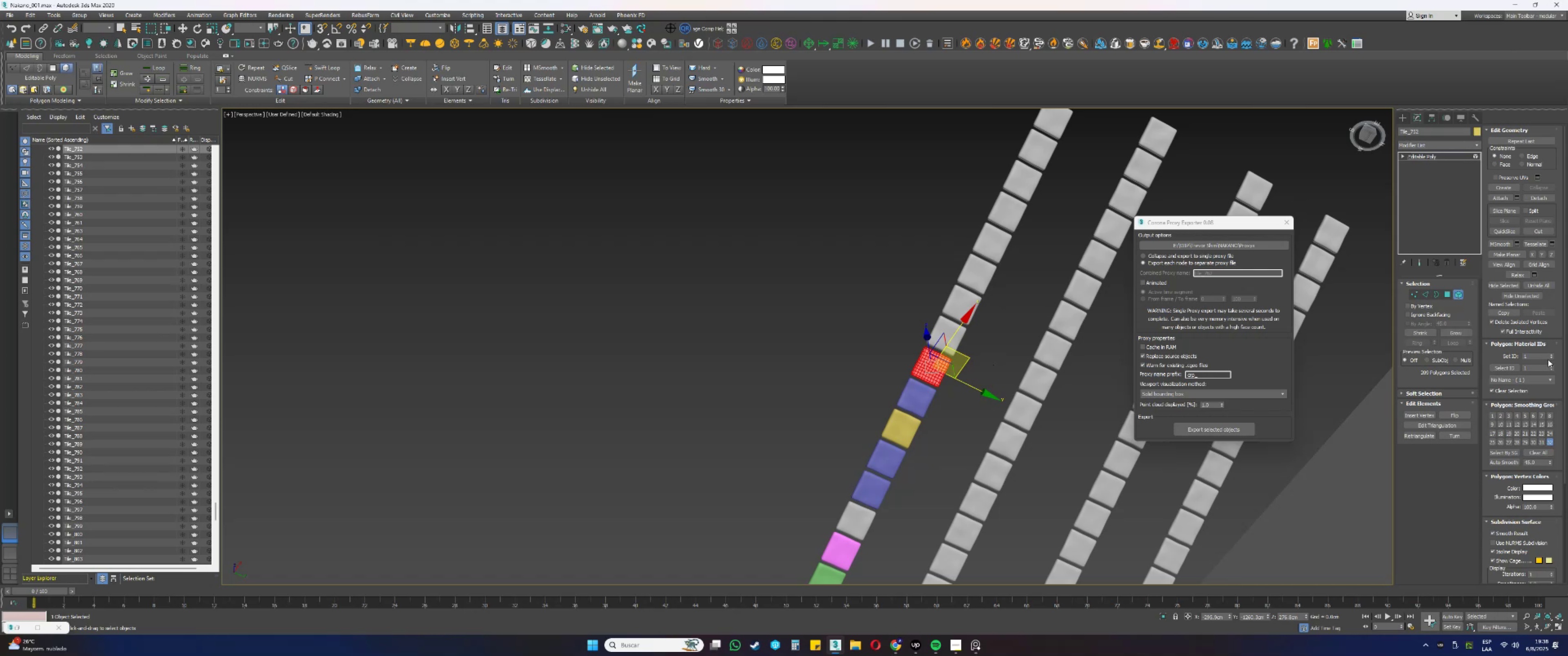 
left_click([1551, 353])
 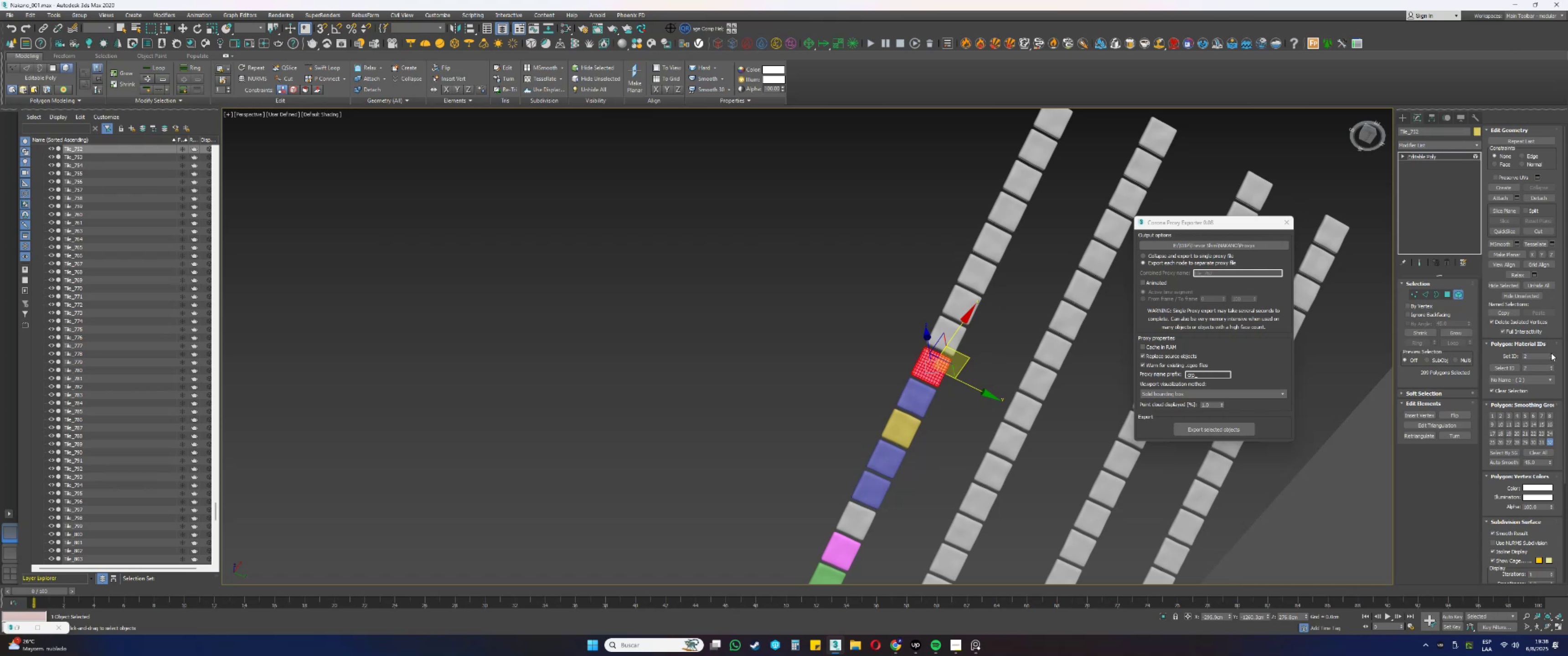 
key(5)
 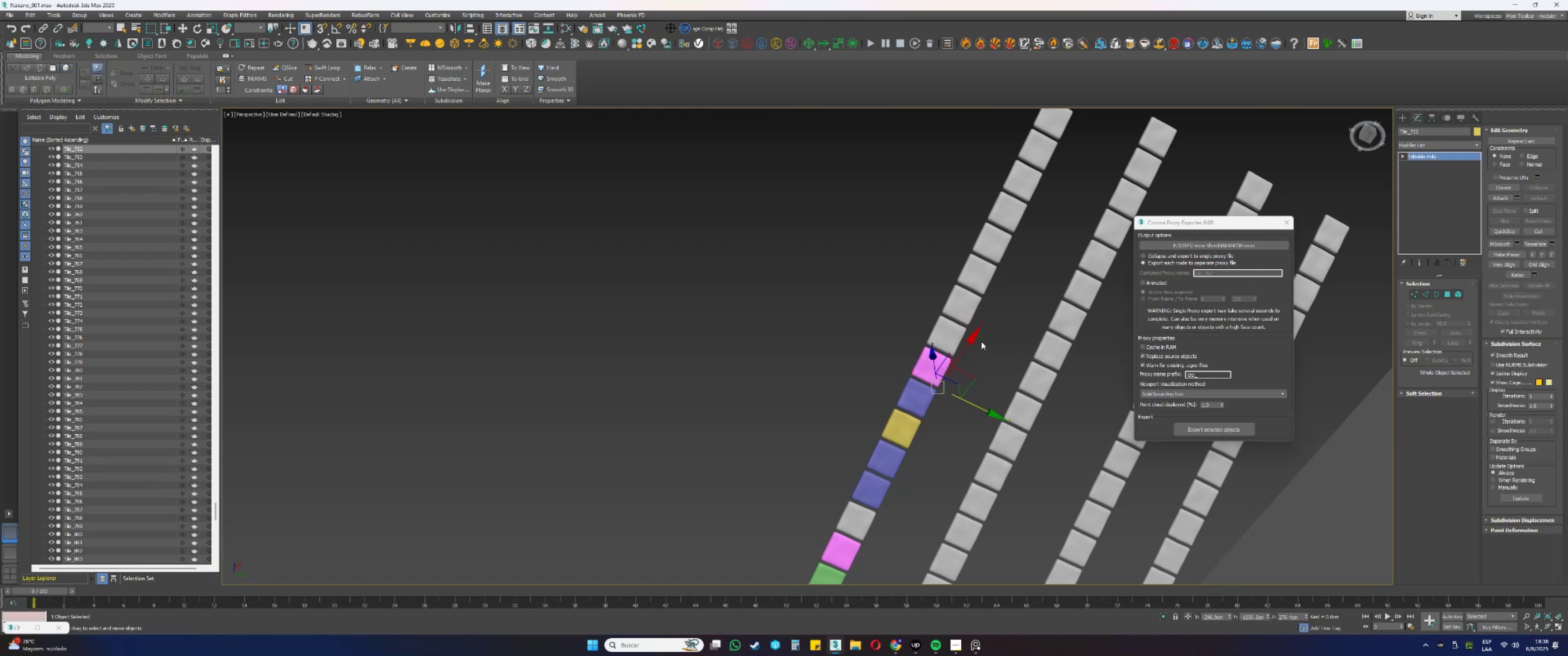 
left_click([950, 334])
 